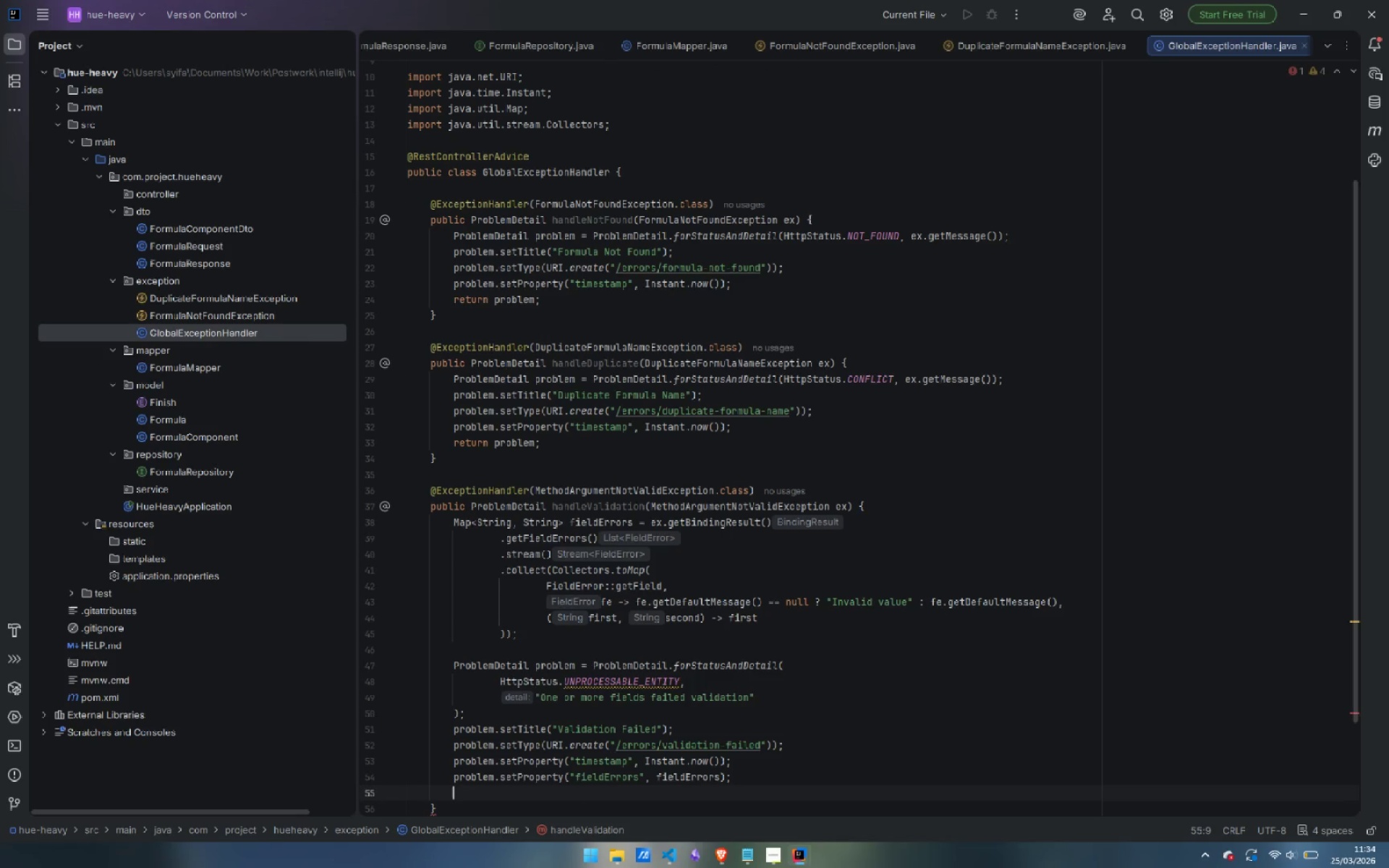 
type(return problem;)
 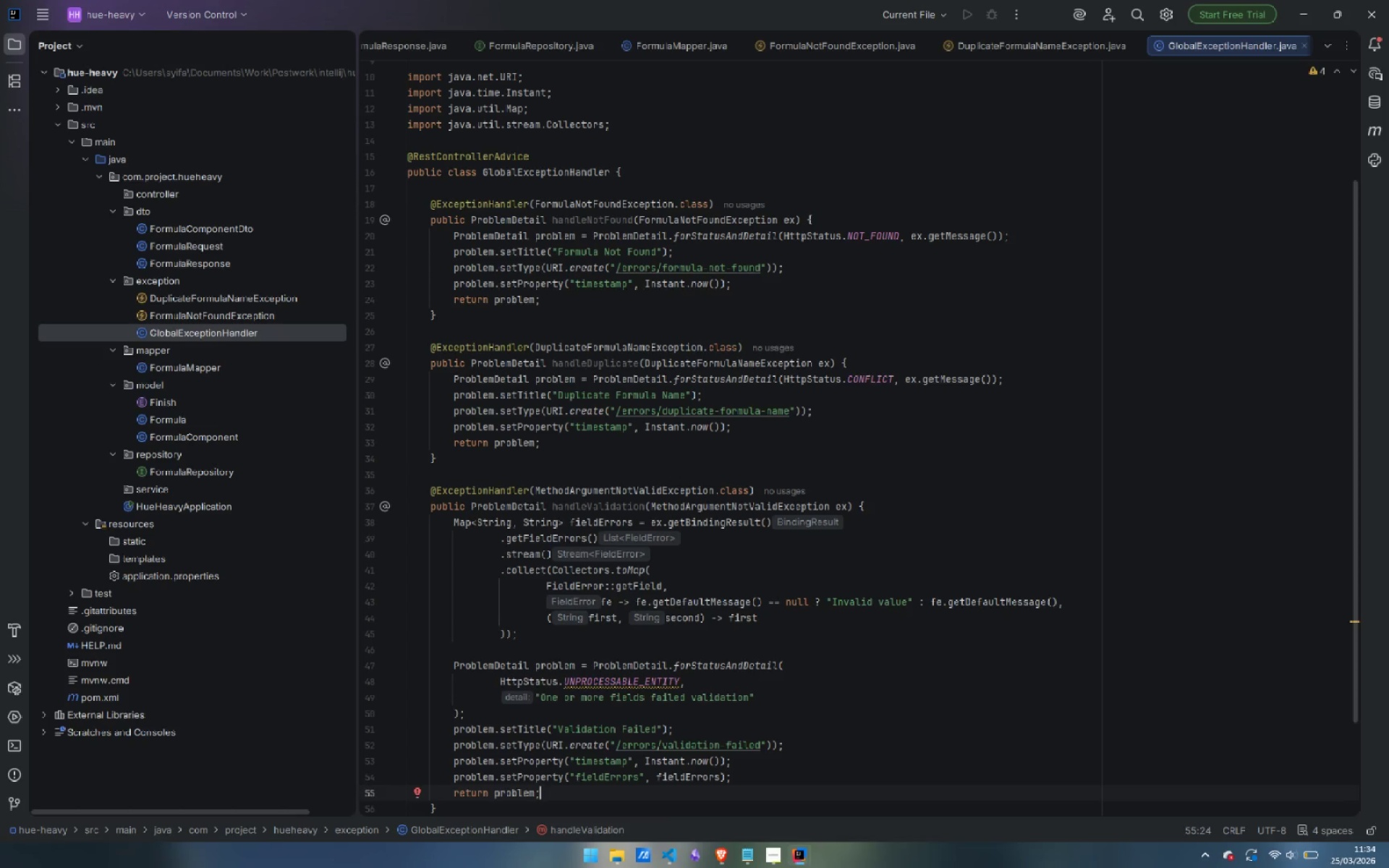 
key(ArrowDown)
 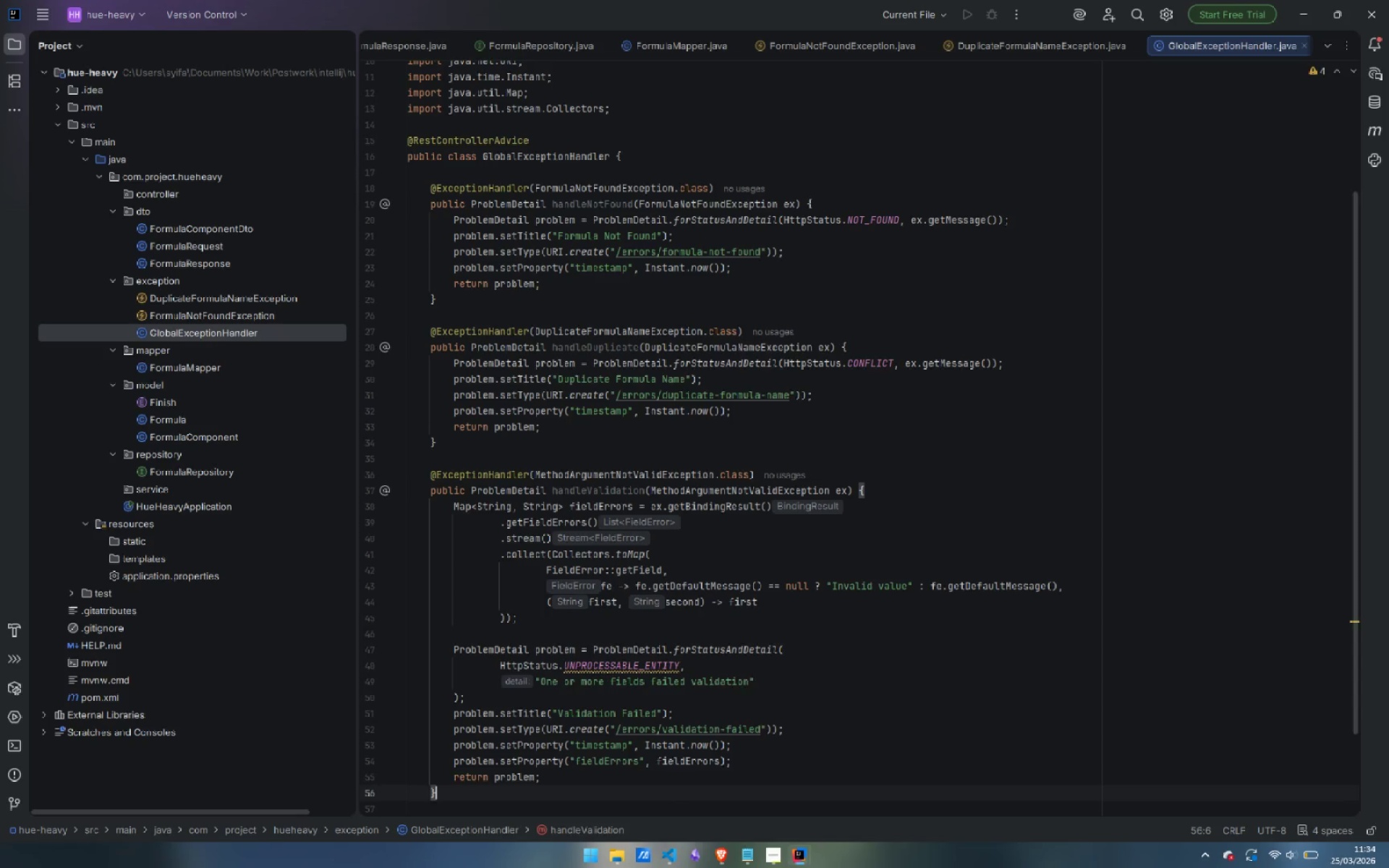 
key(Enter)
 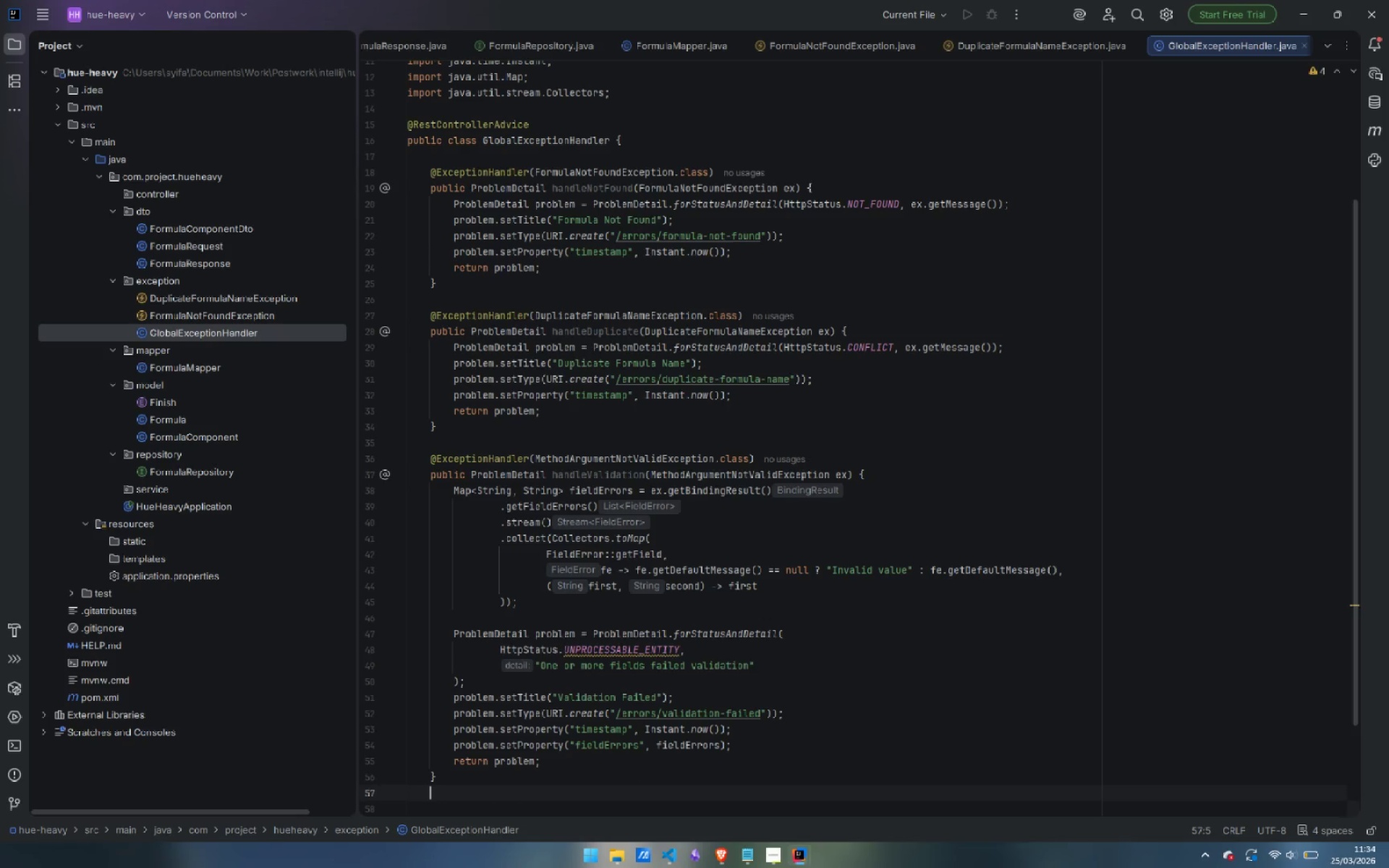 
key(Enter)
 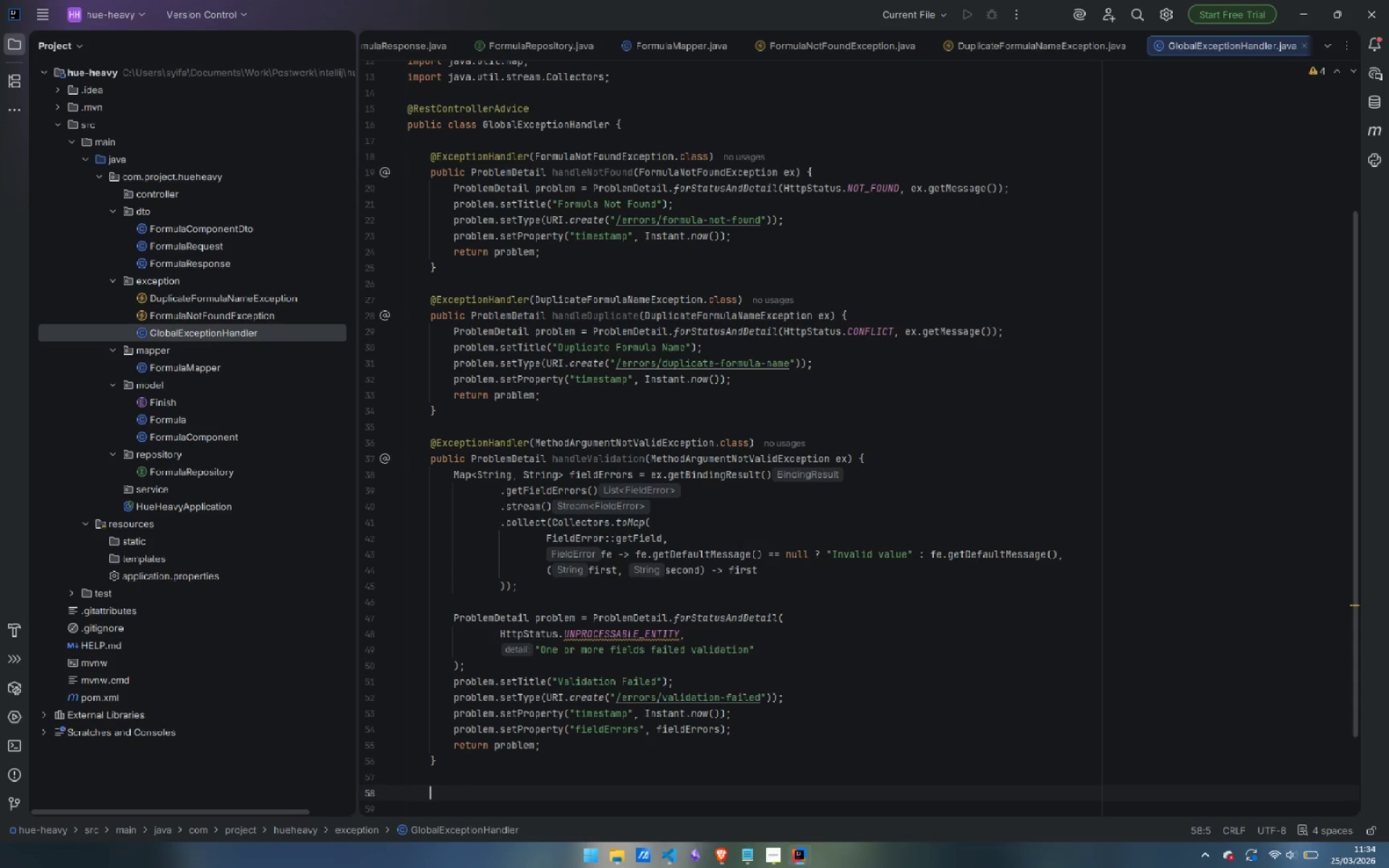 
type(@ExceptionHandler(Exception.class)
 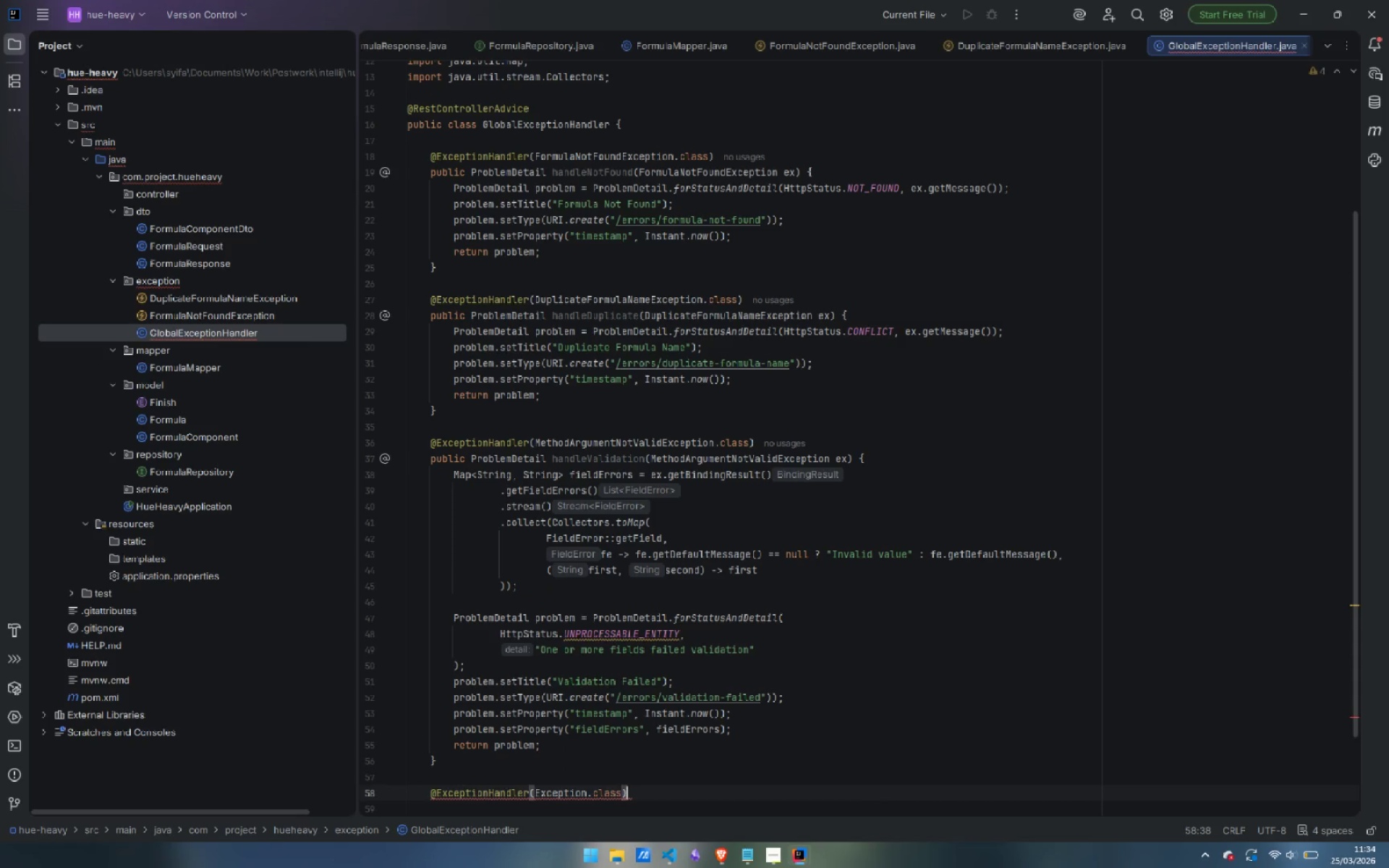 
 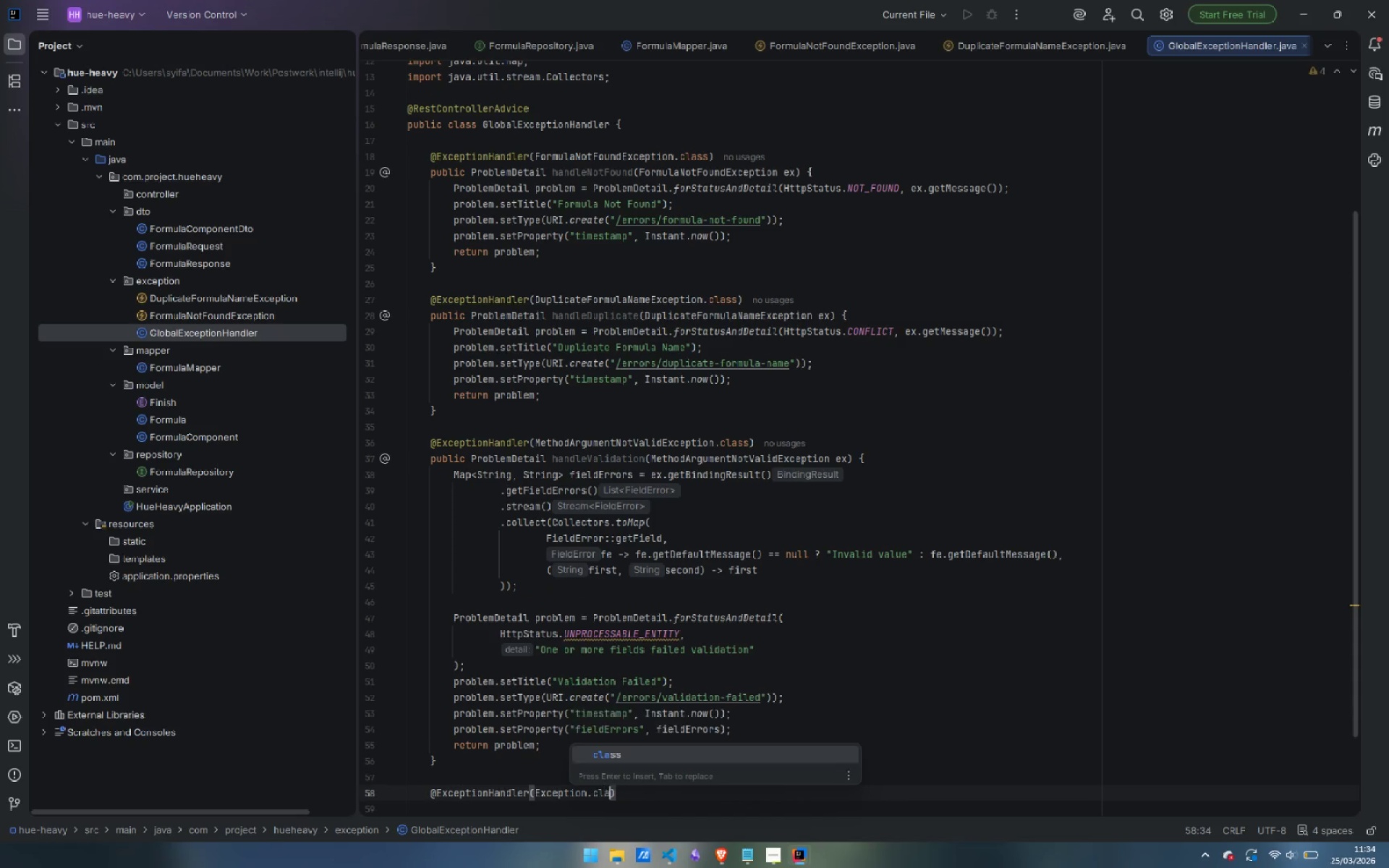 
key(ArrowRight)
 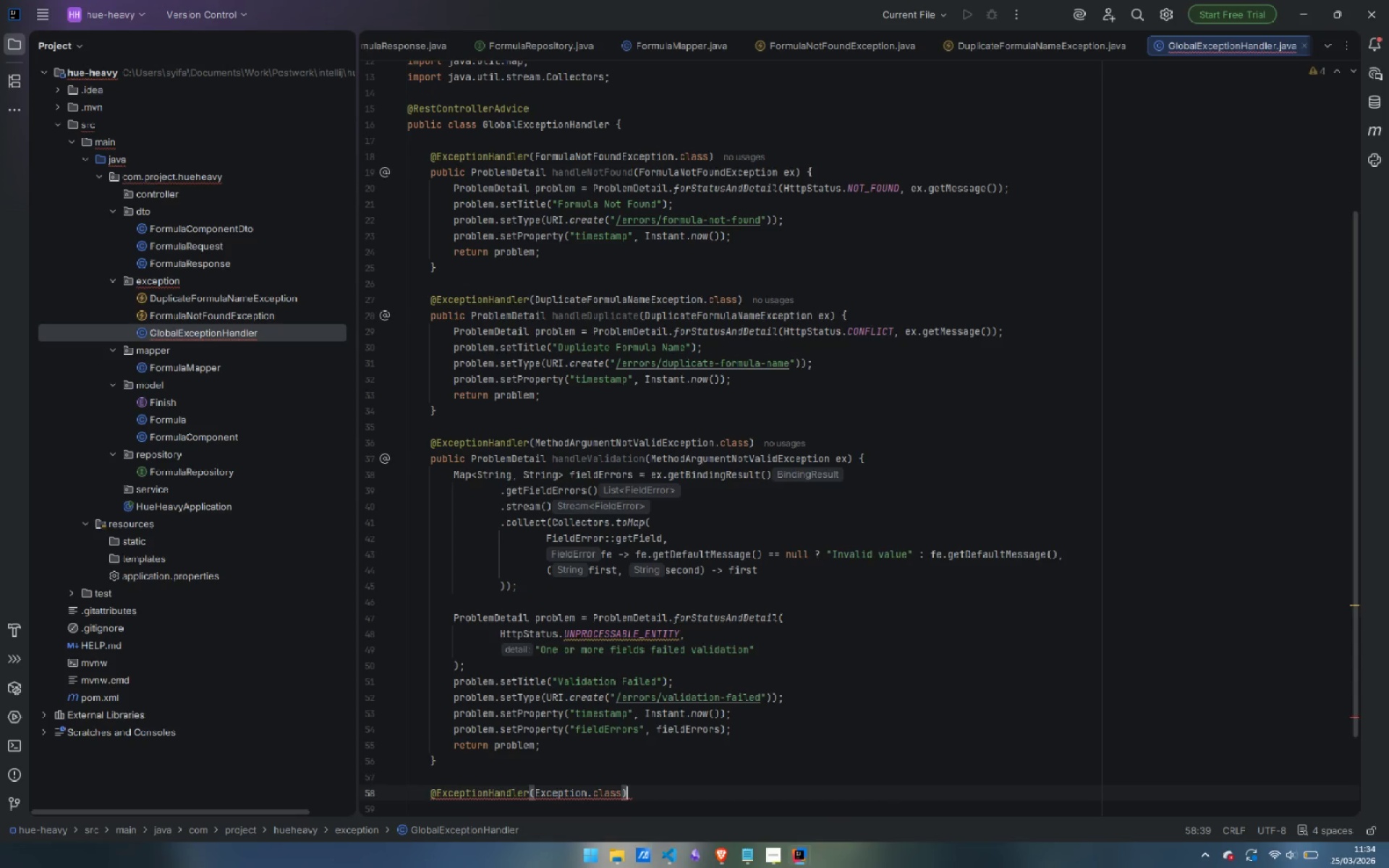 
key(Enter)
 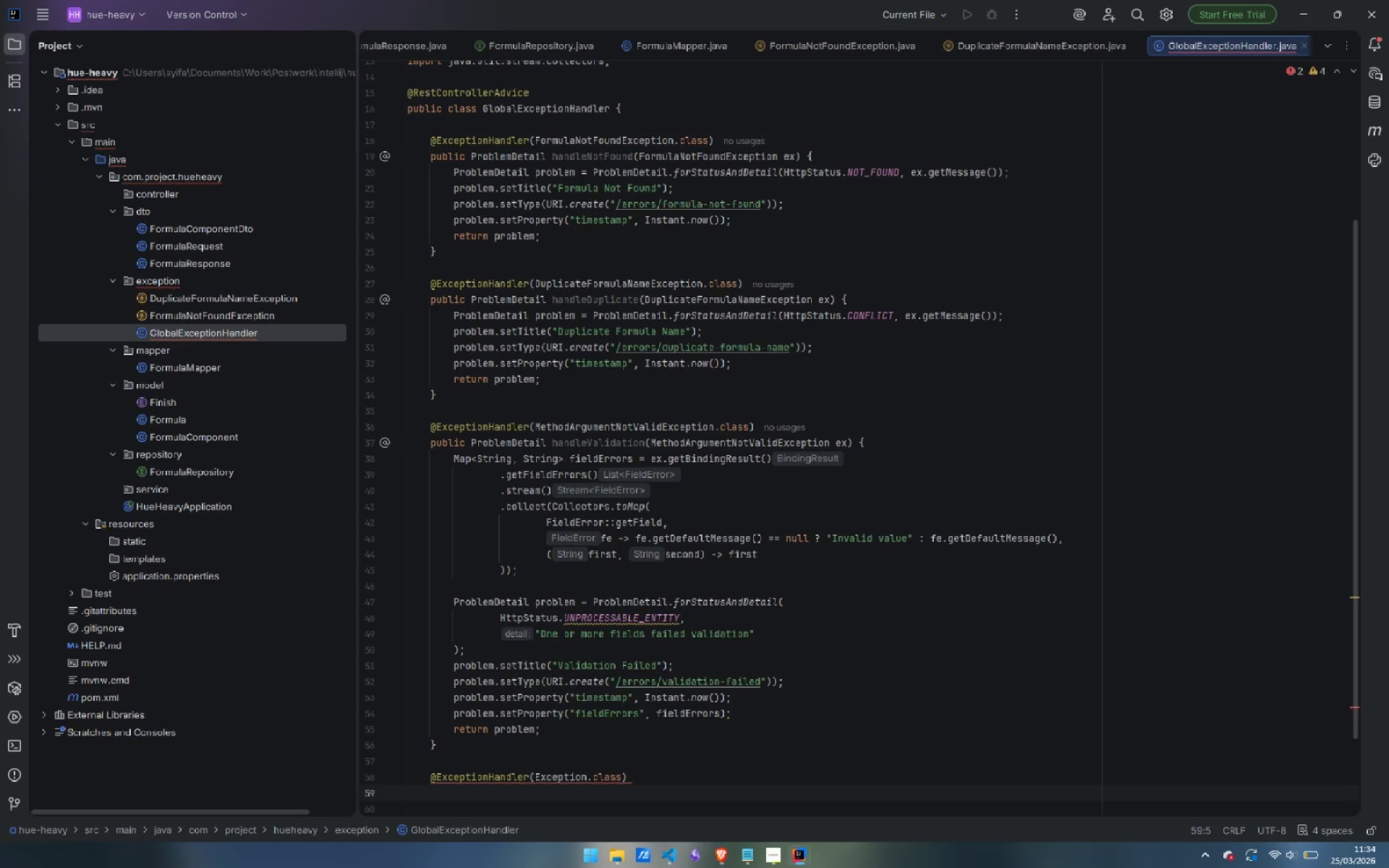 
type(public ProblemDetail handleGeneric(Exception ex)
 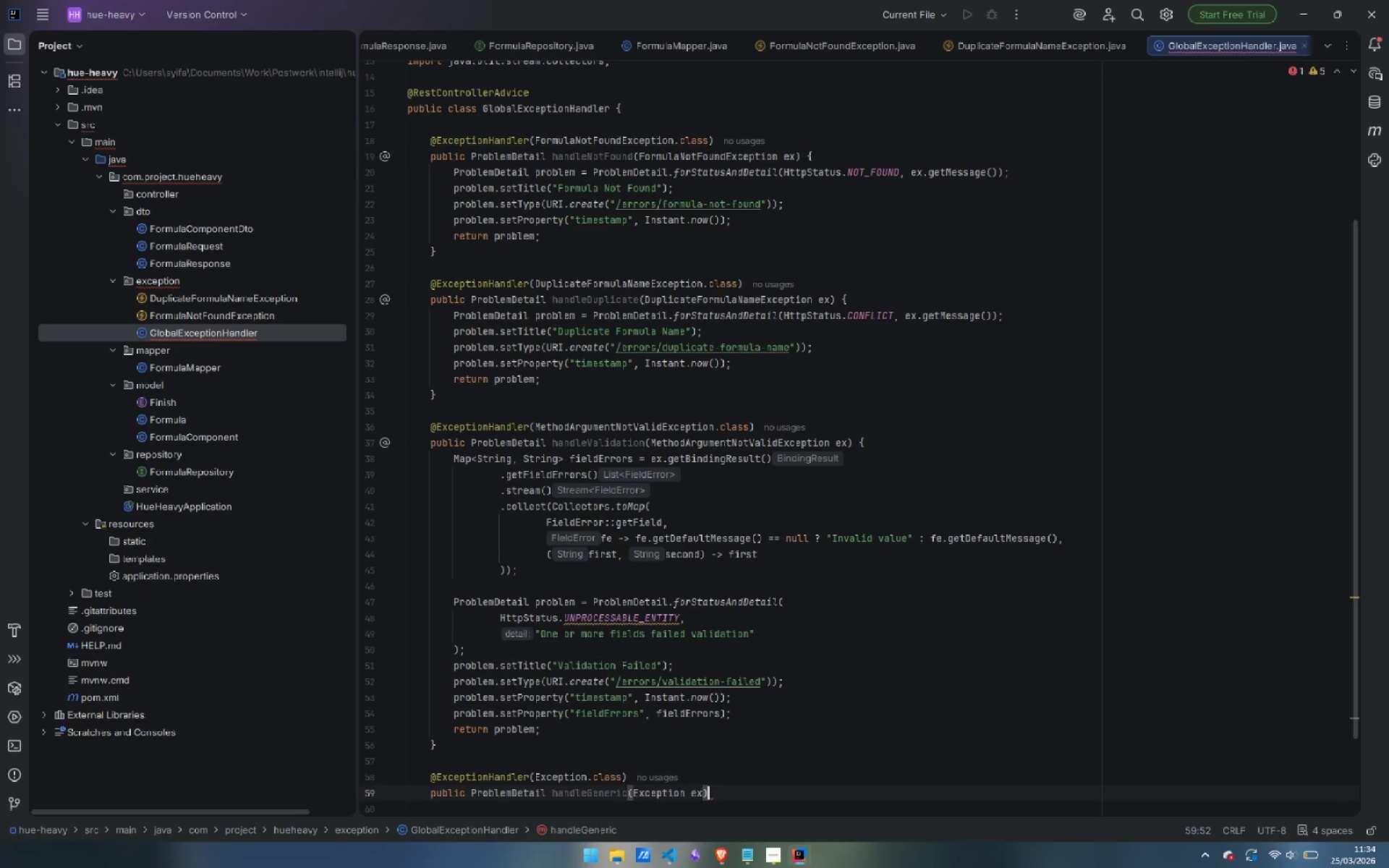 
 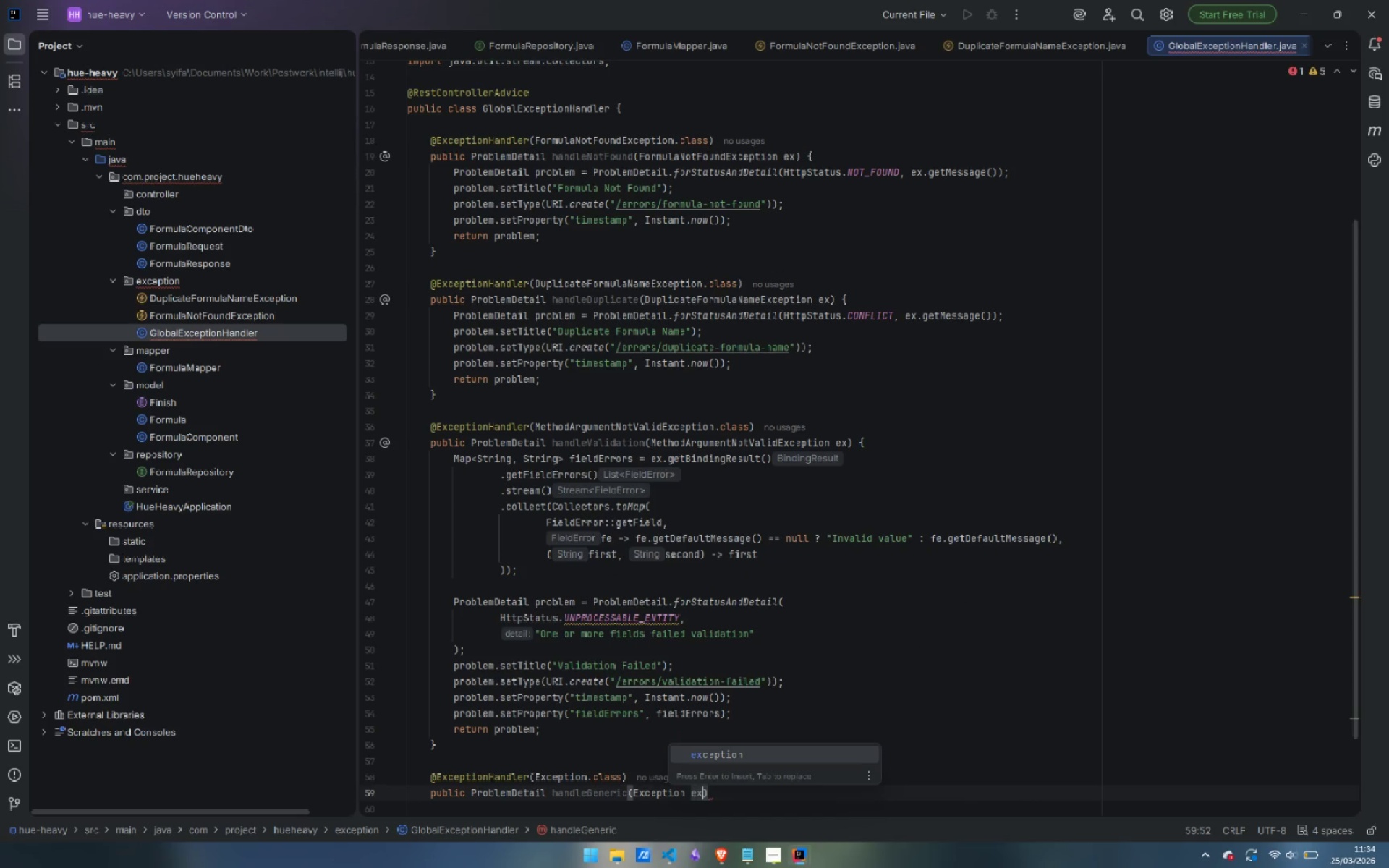 
key(ArrowRight)
 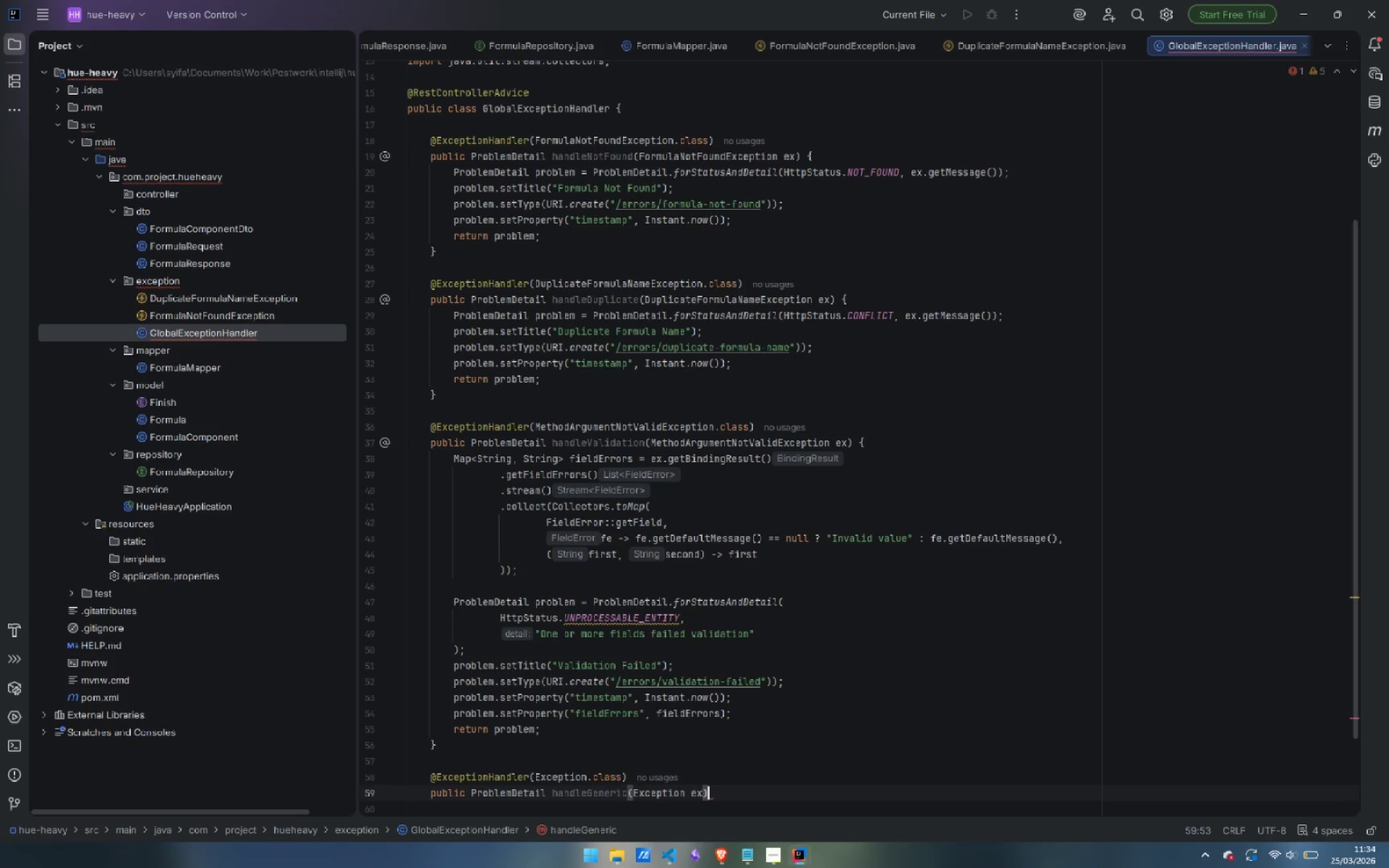 
key(Space)
 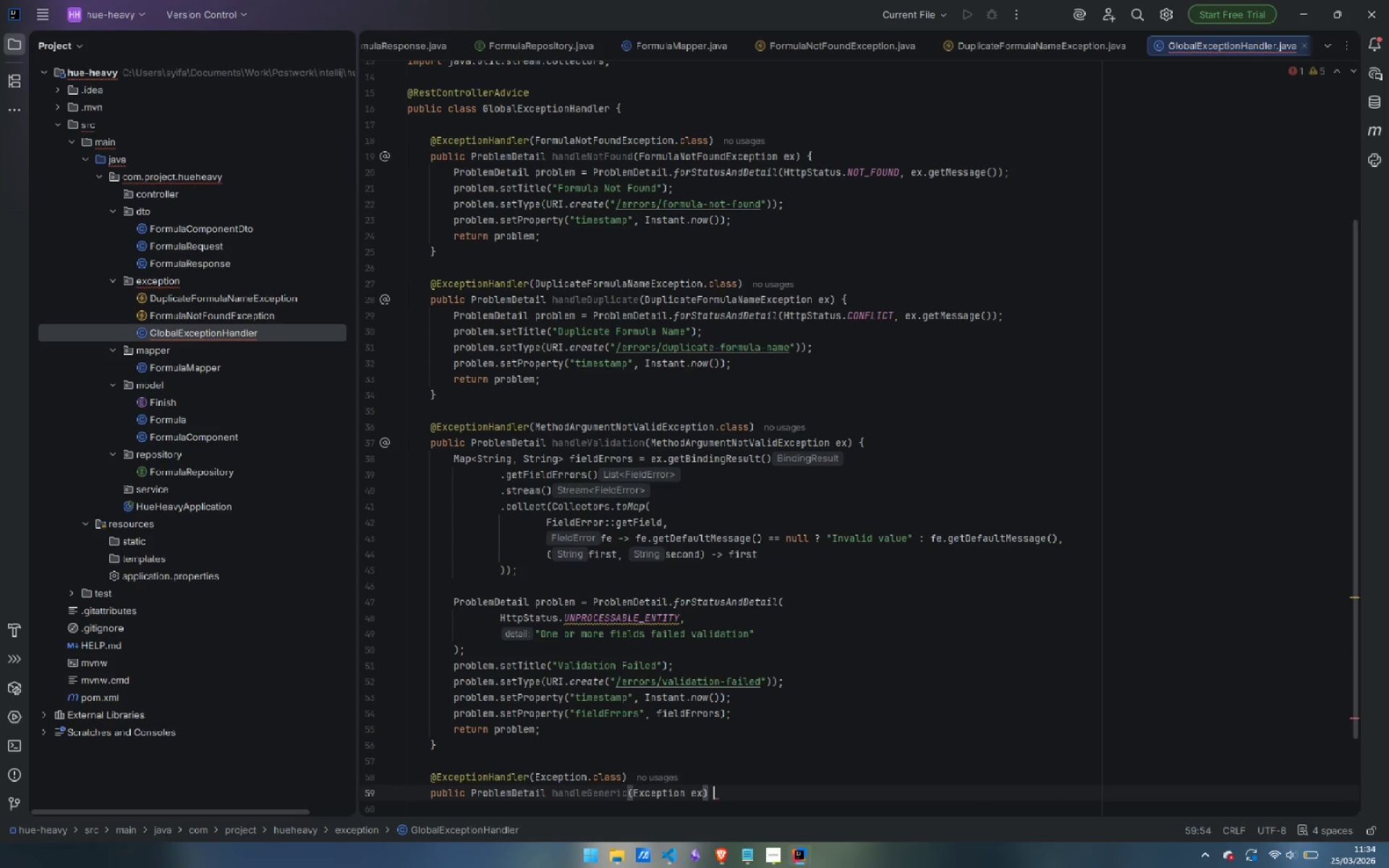 
key(Shift+ShiftLeft)
 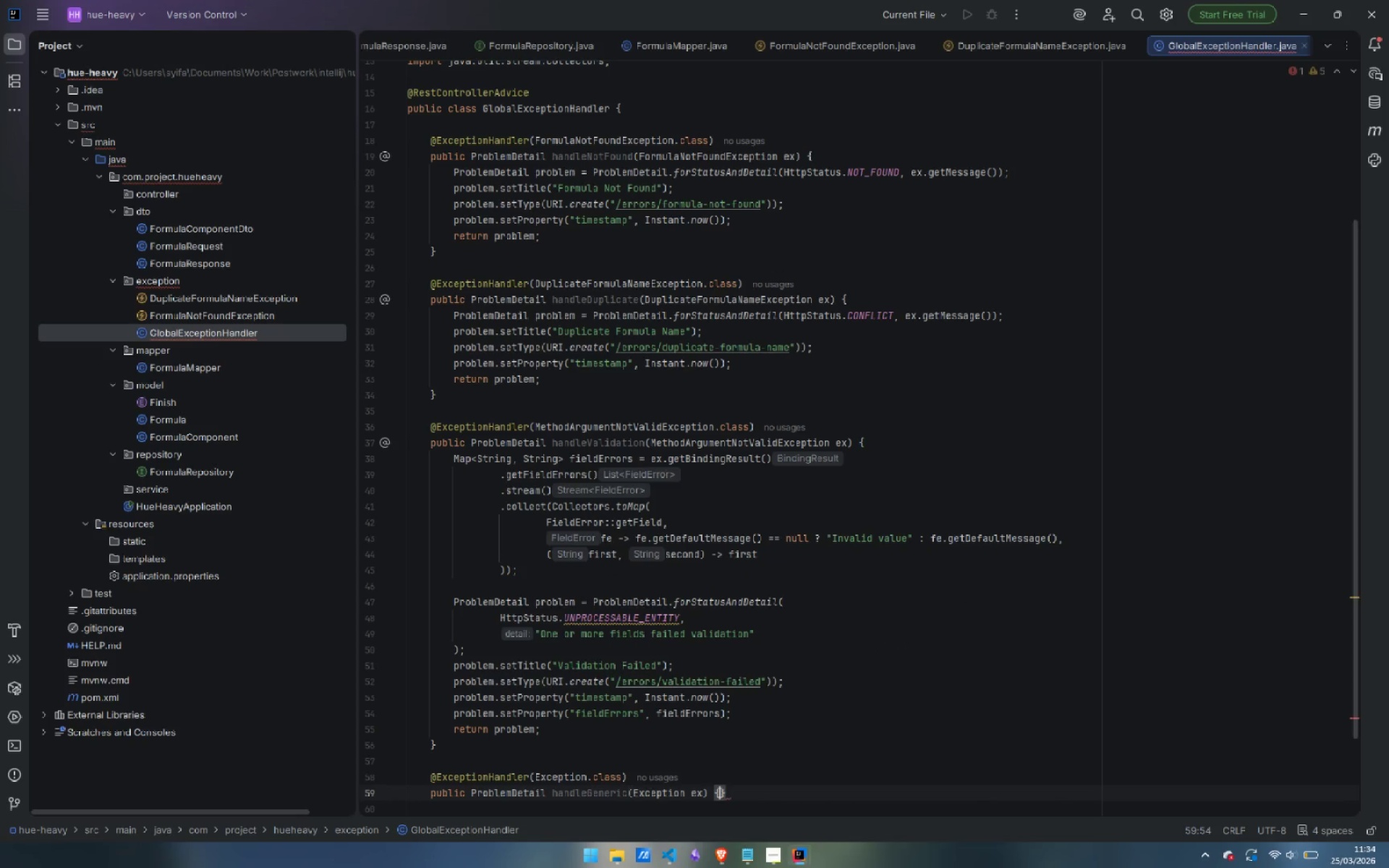 
key(Shift+BracketLeft)
 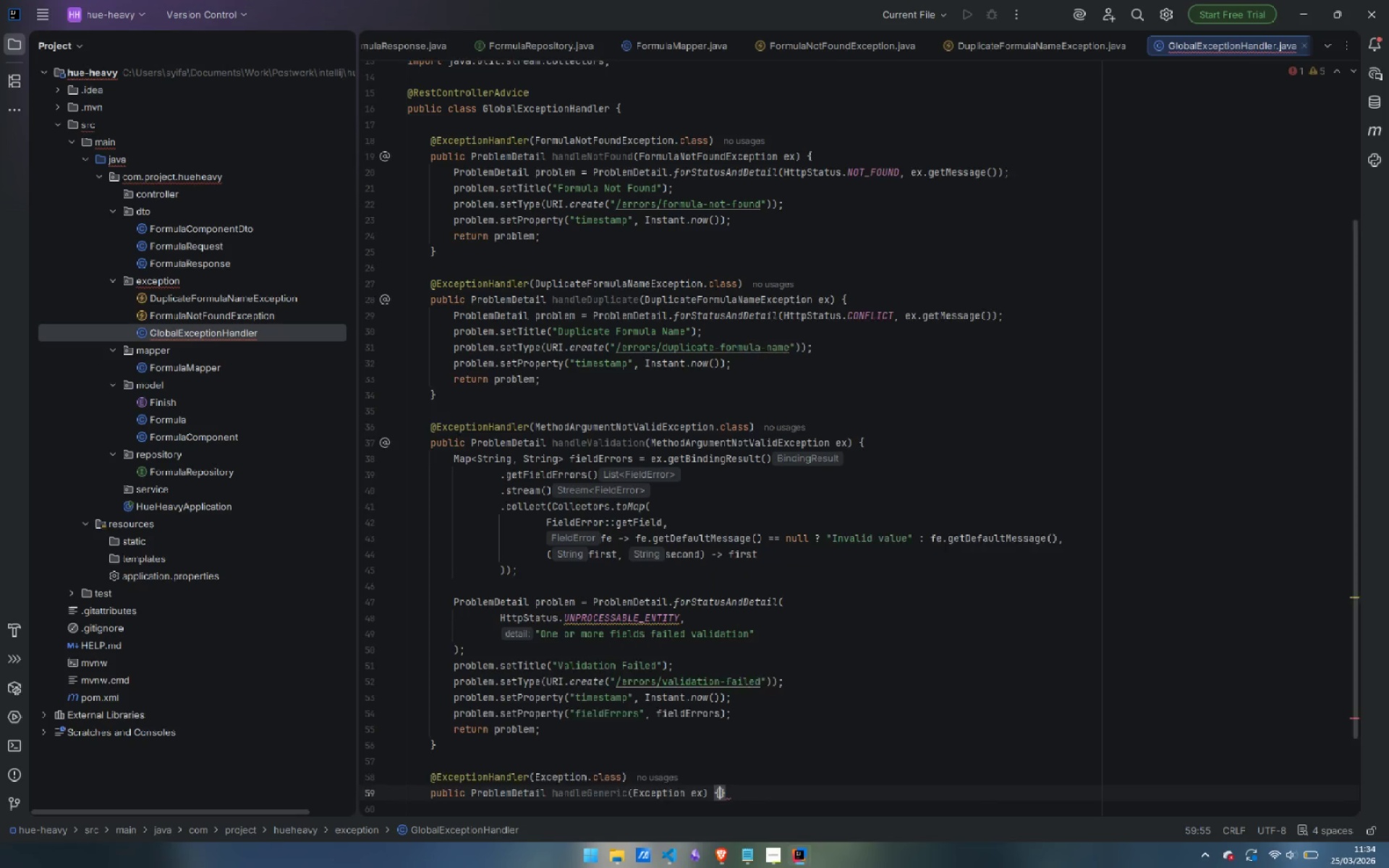 
key(Enter)
 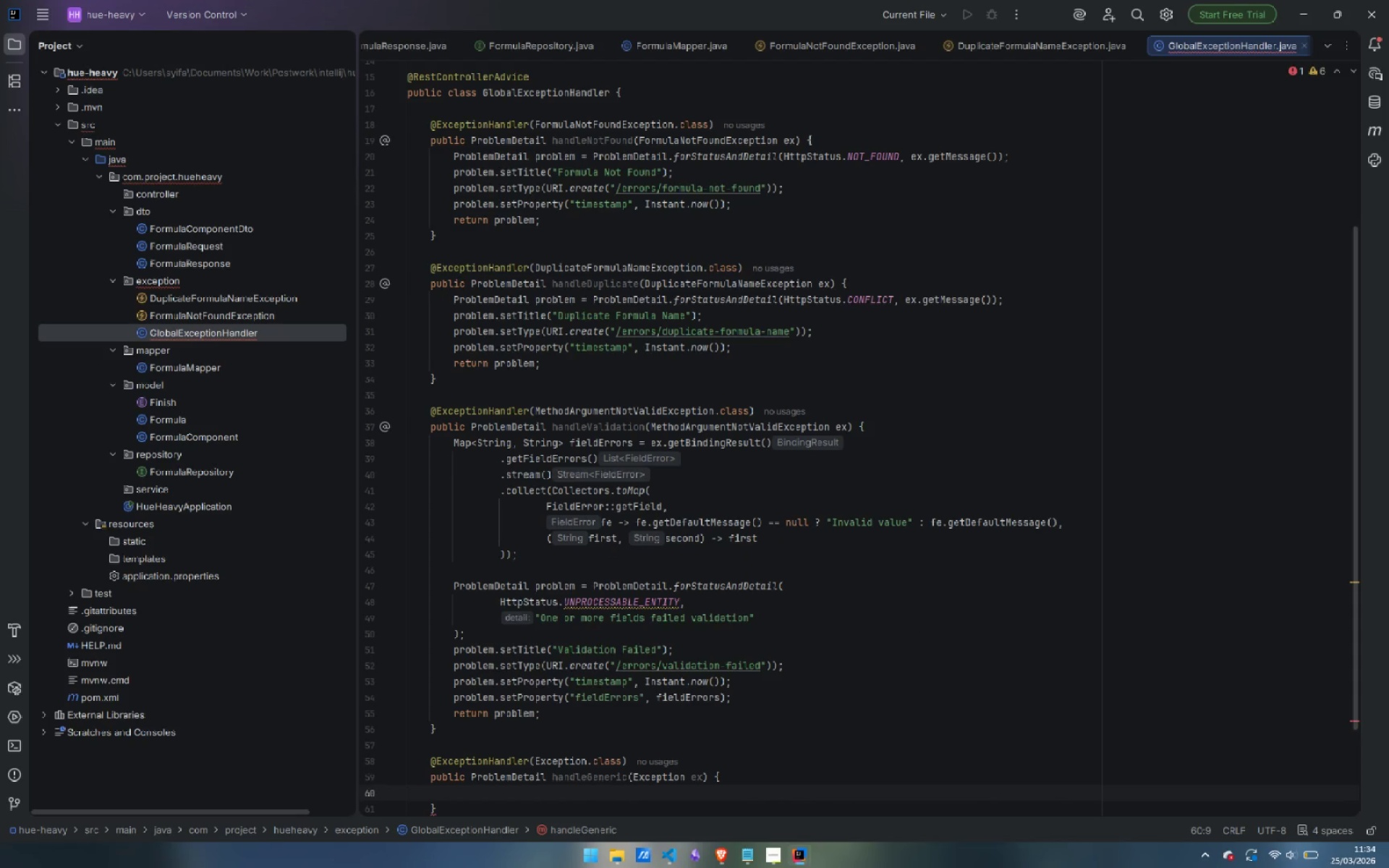 
type(ProblemDetail problem = ProblemDetail.forStatusAndDetail()
 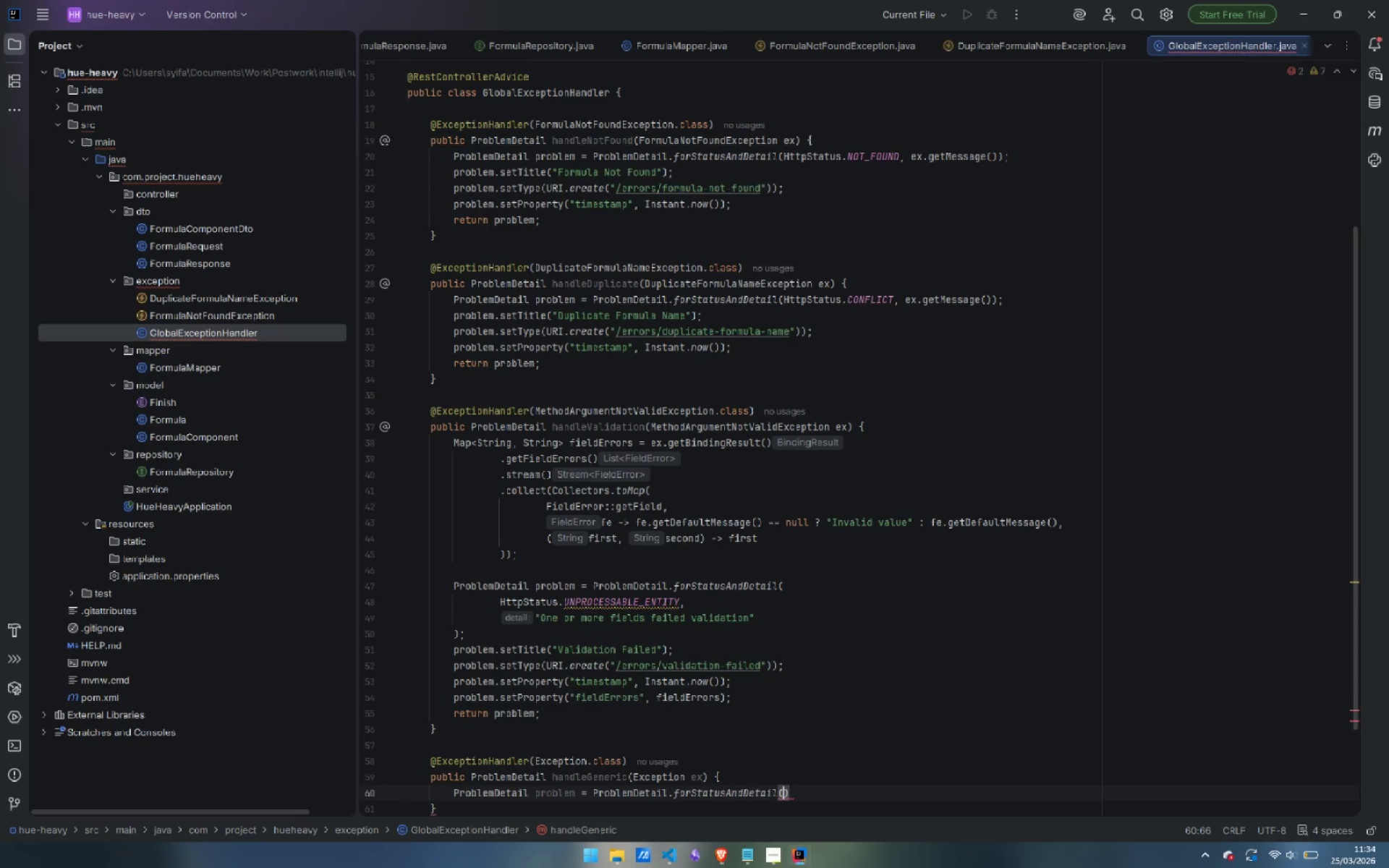 
key(Enter)
 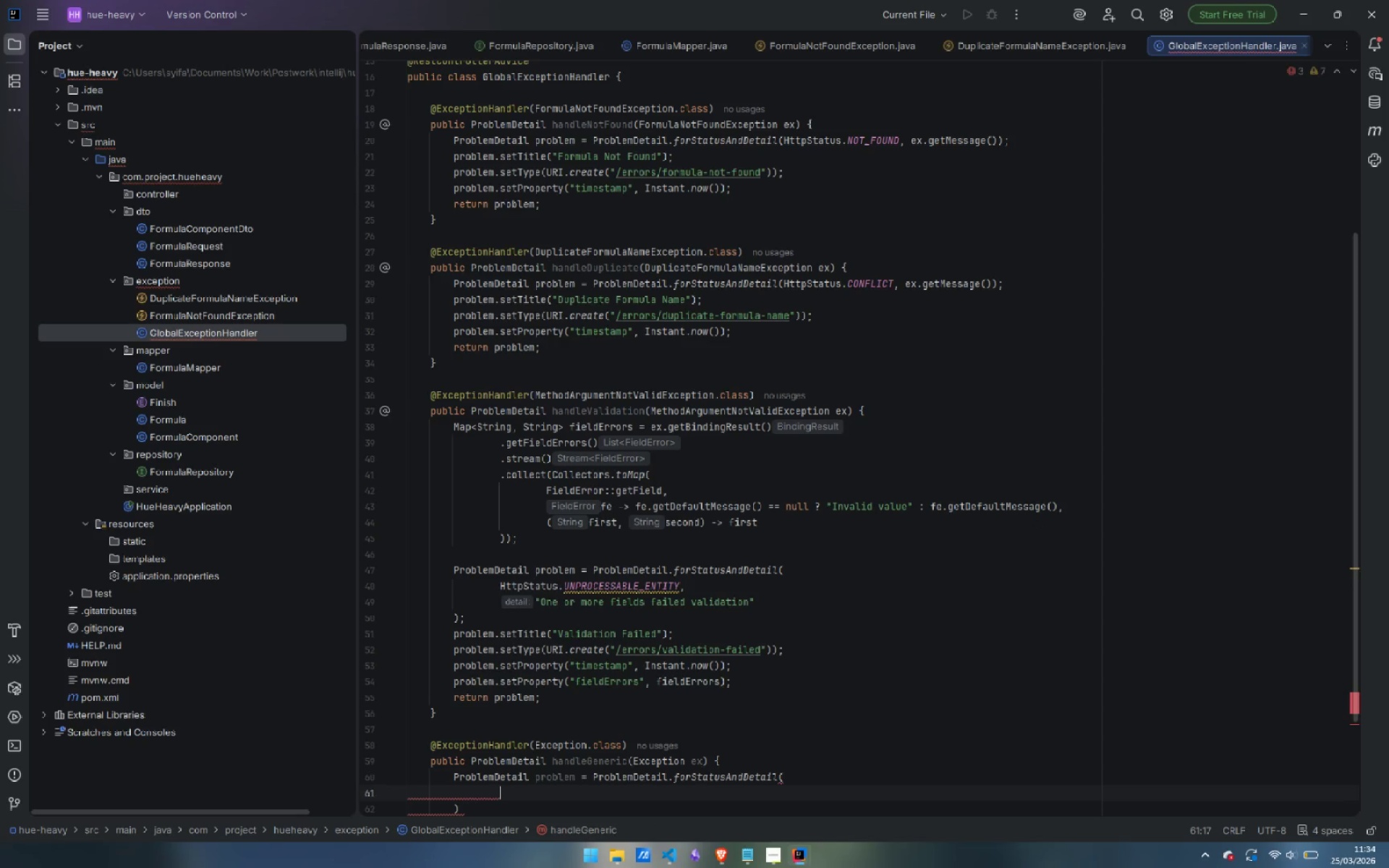 
type(HttpStatus)
 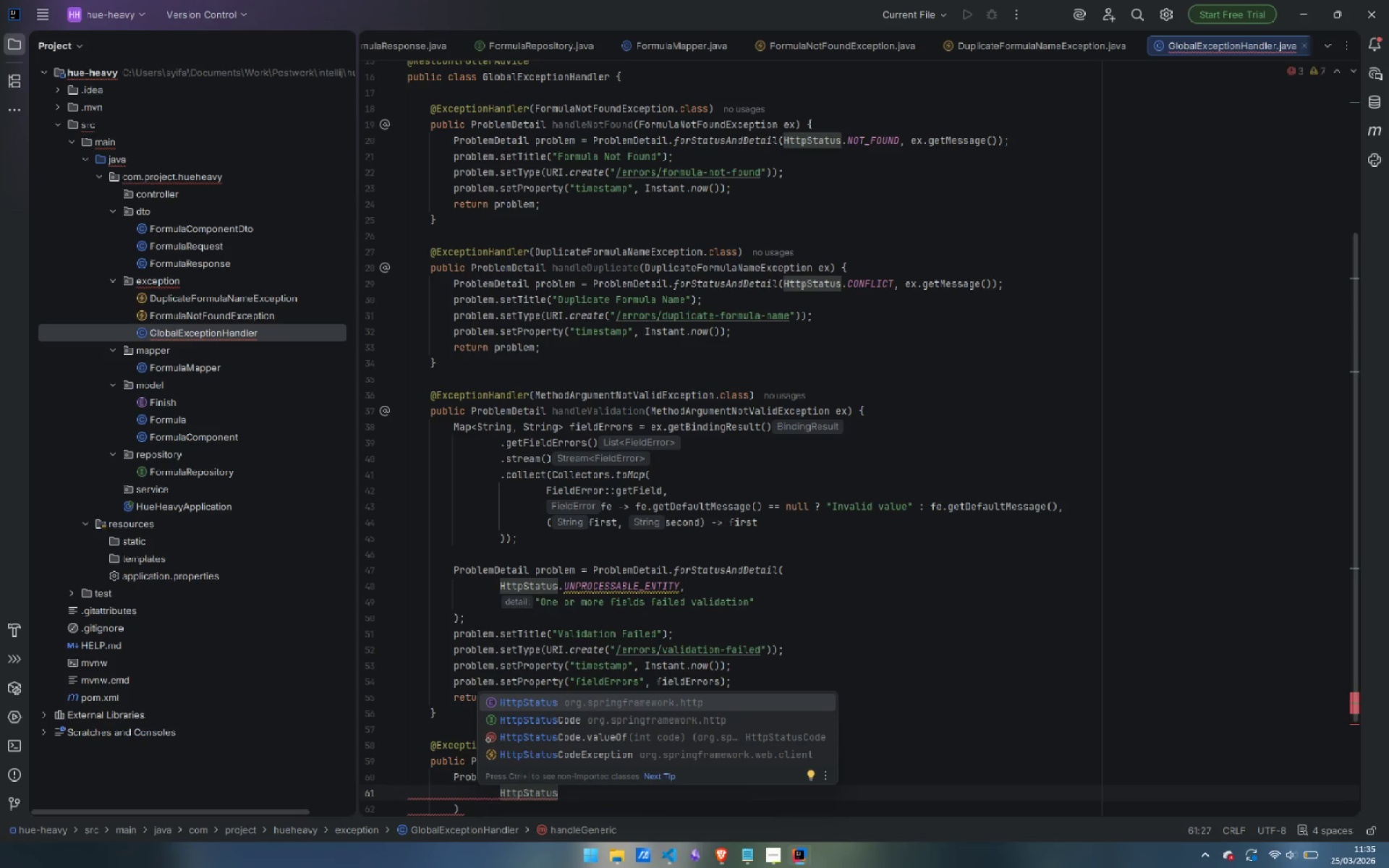 
wait(6.31)
 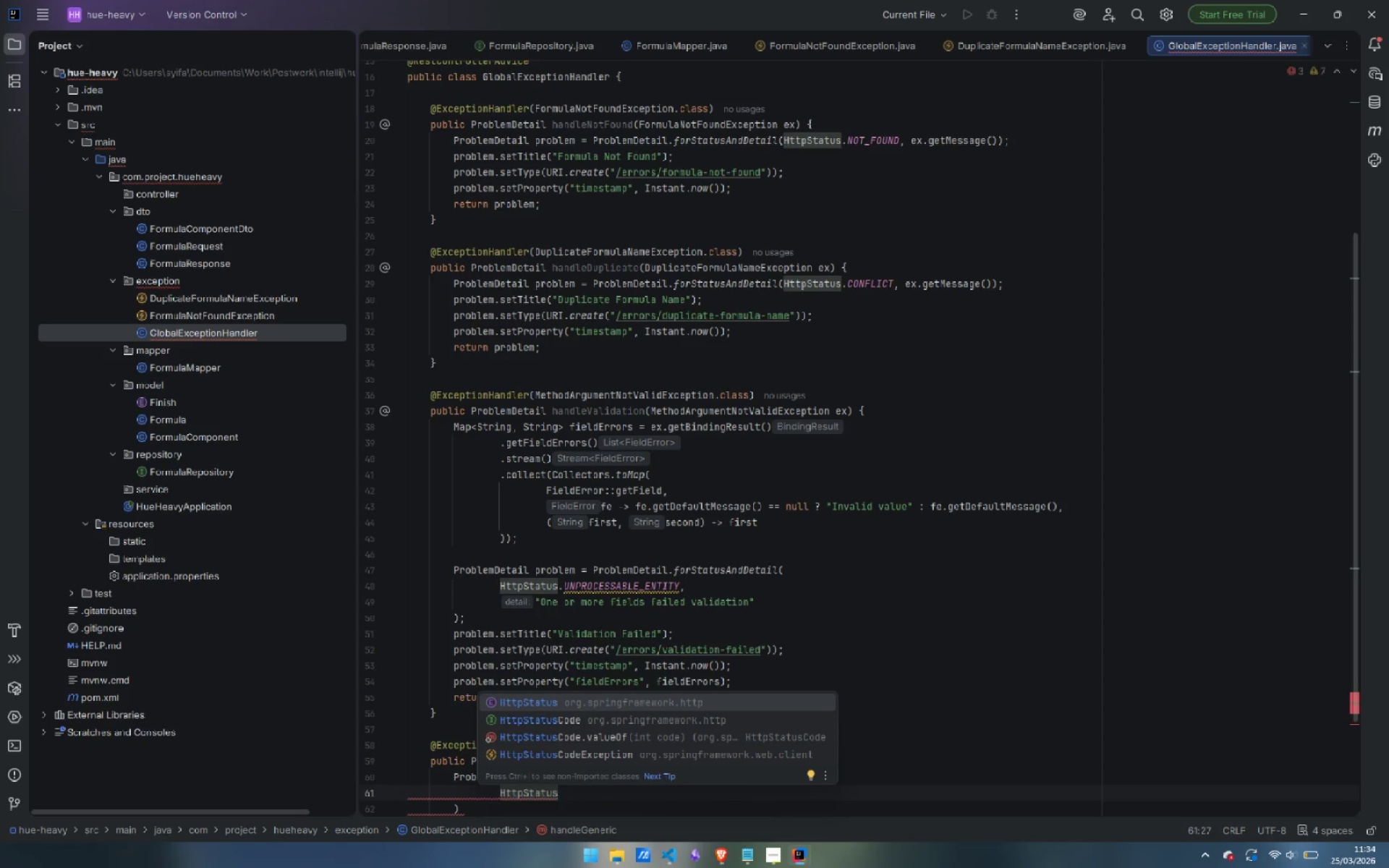 
type(.INTERNAL_SERVER_ERROR,)
 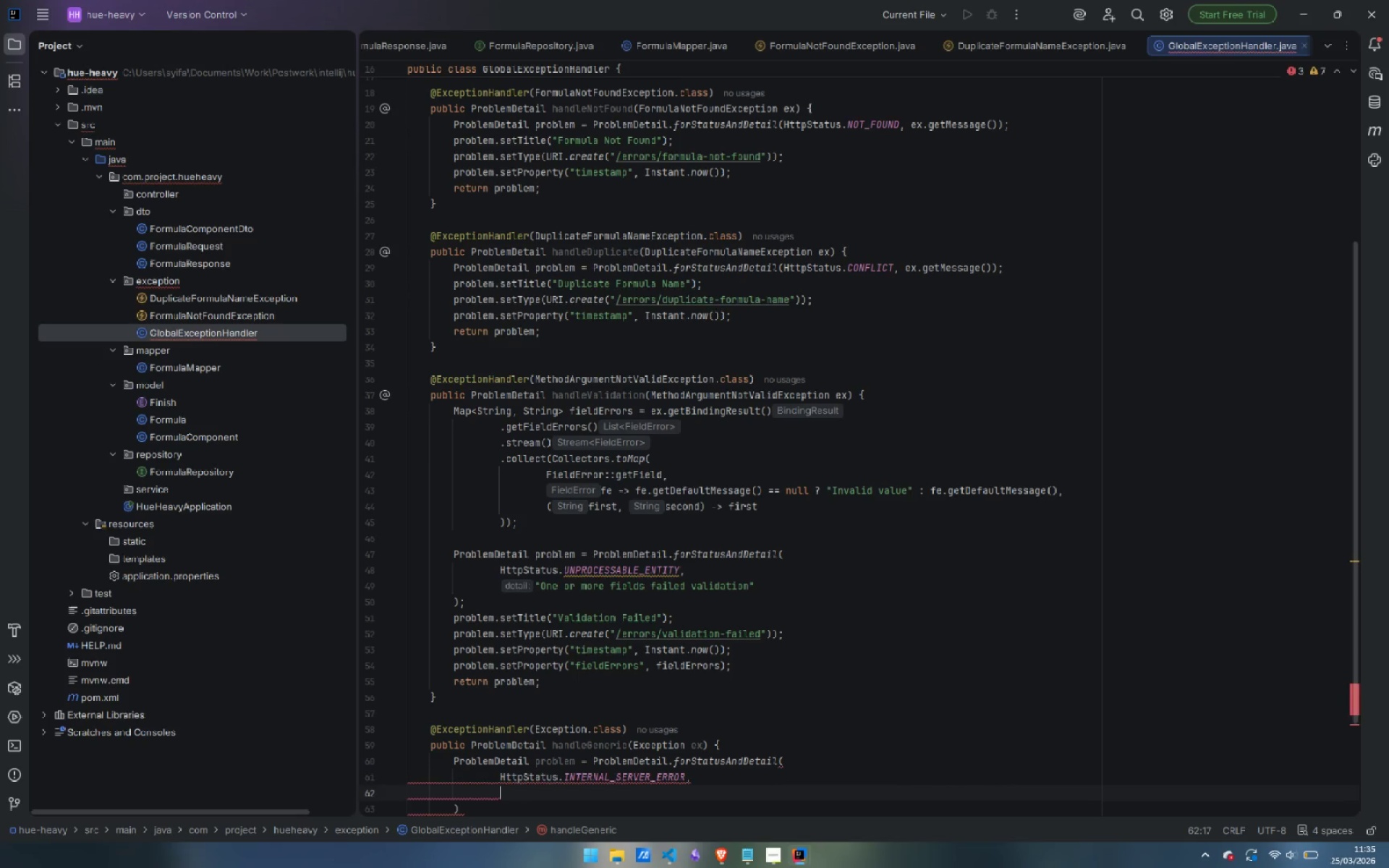 
 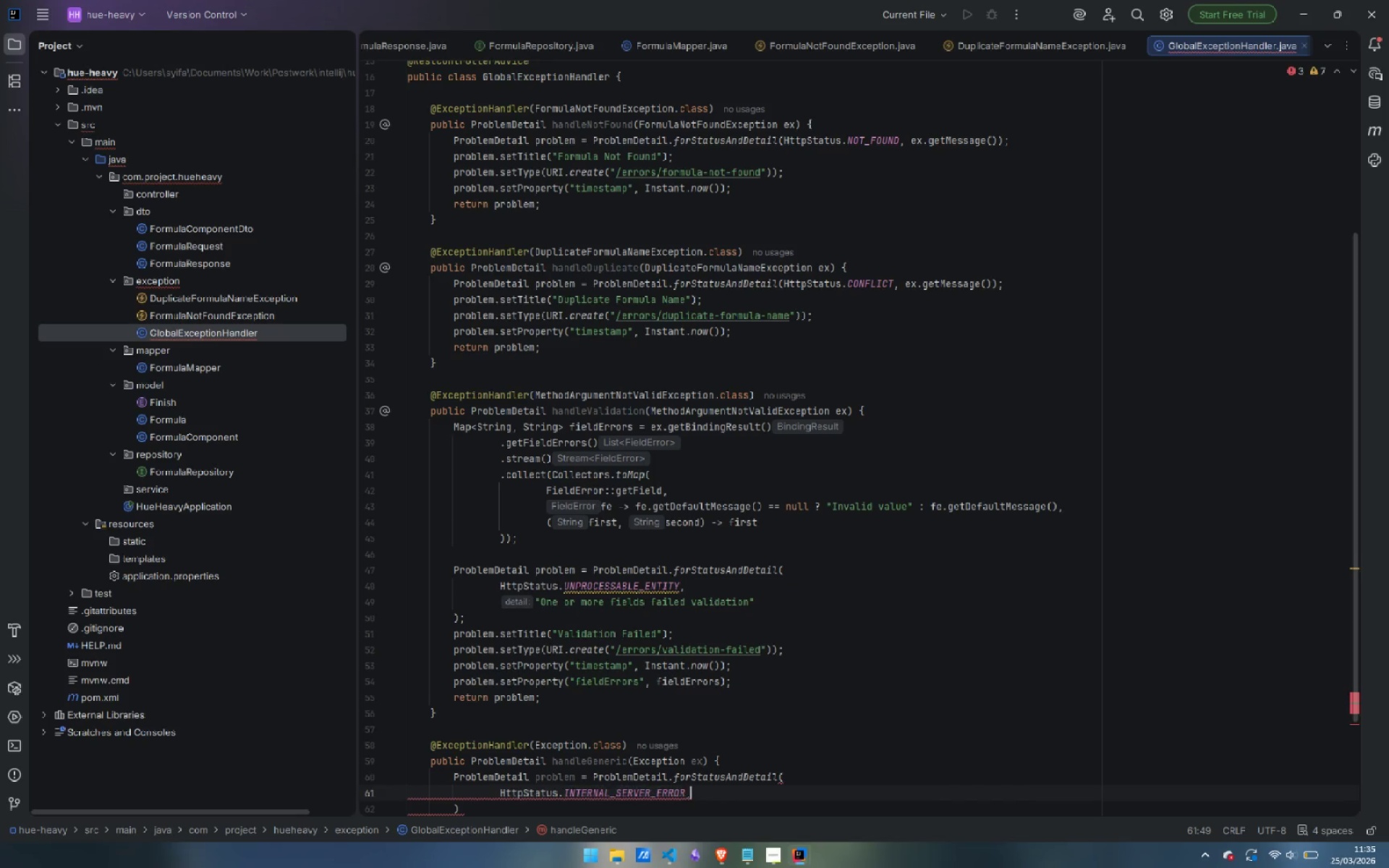 
key(Enter)
 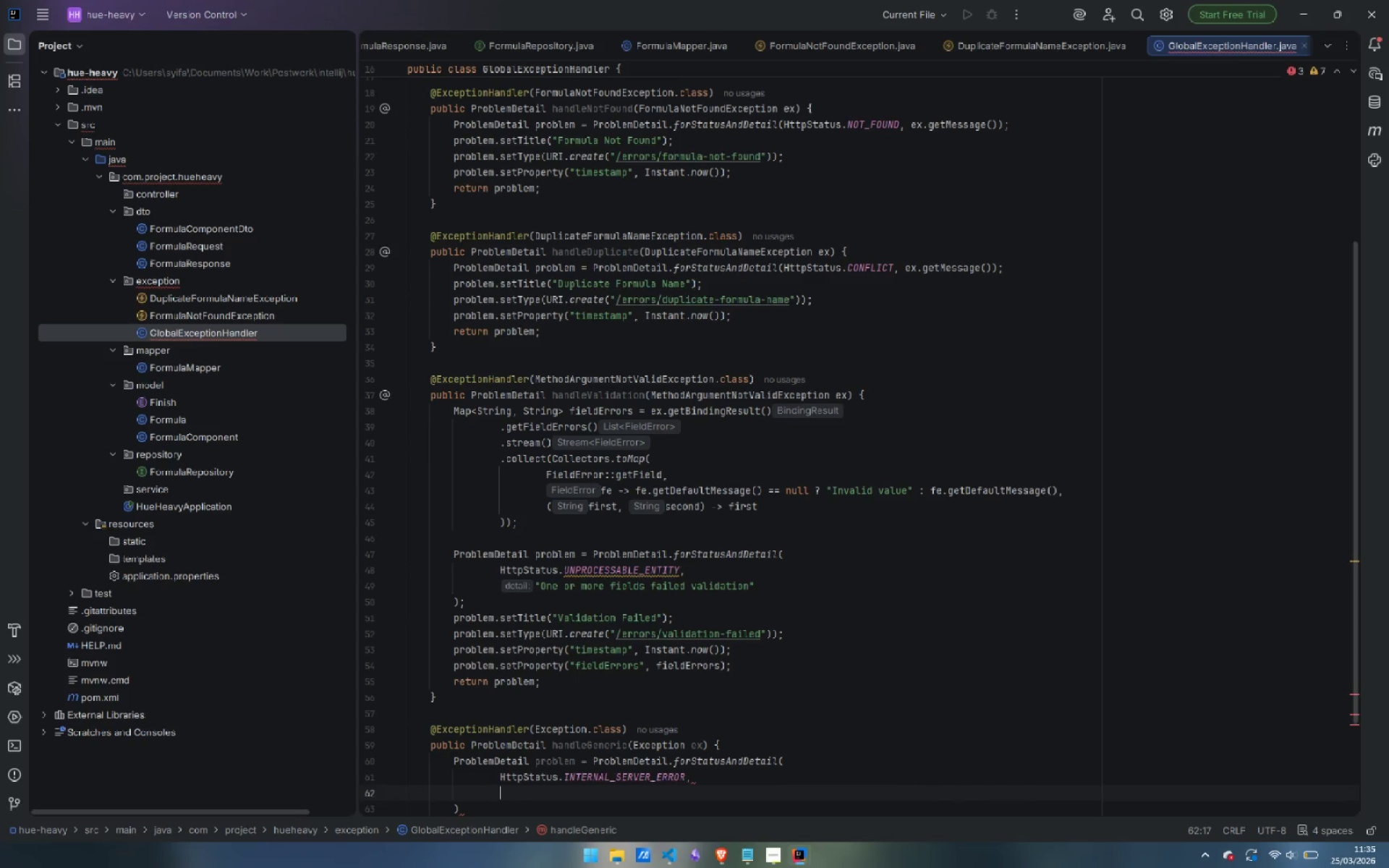 
type("An e)
key(Backspace)
type(unexpected error occure)
key(Backspace)
type(red)
 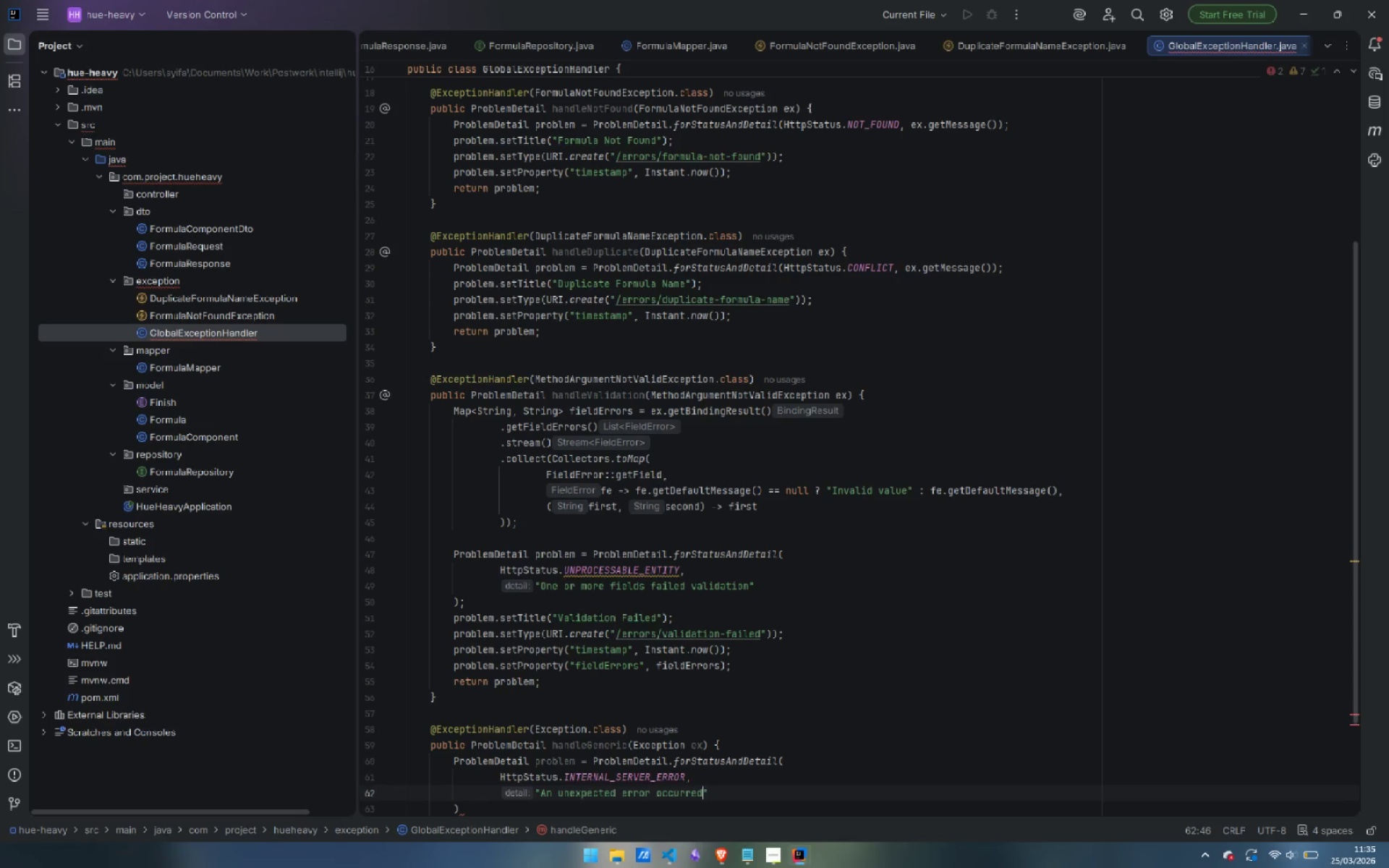 
key(ArrowRight)
 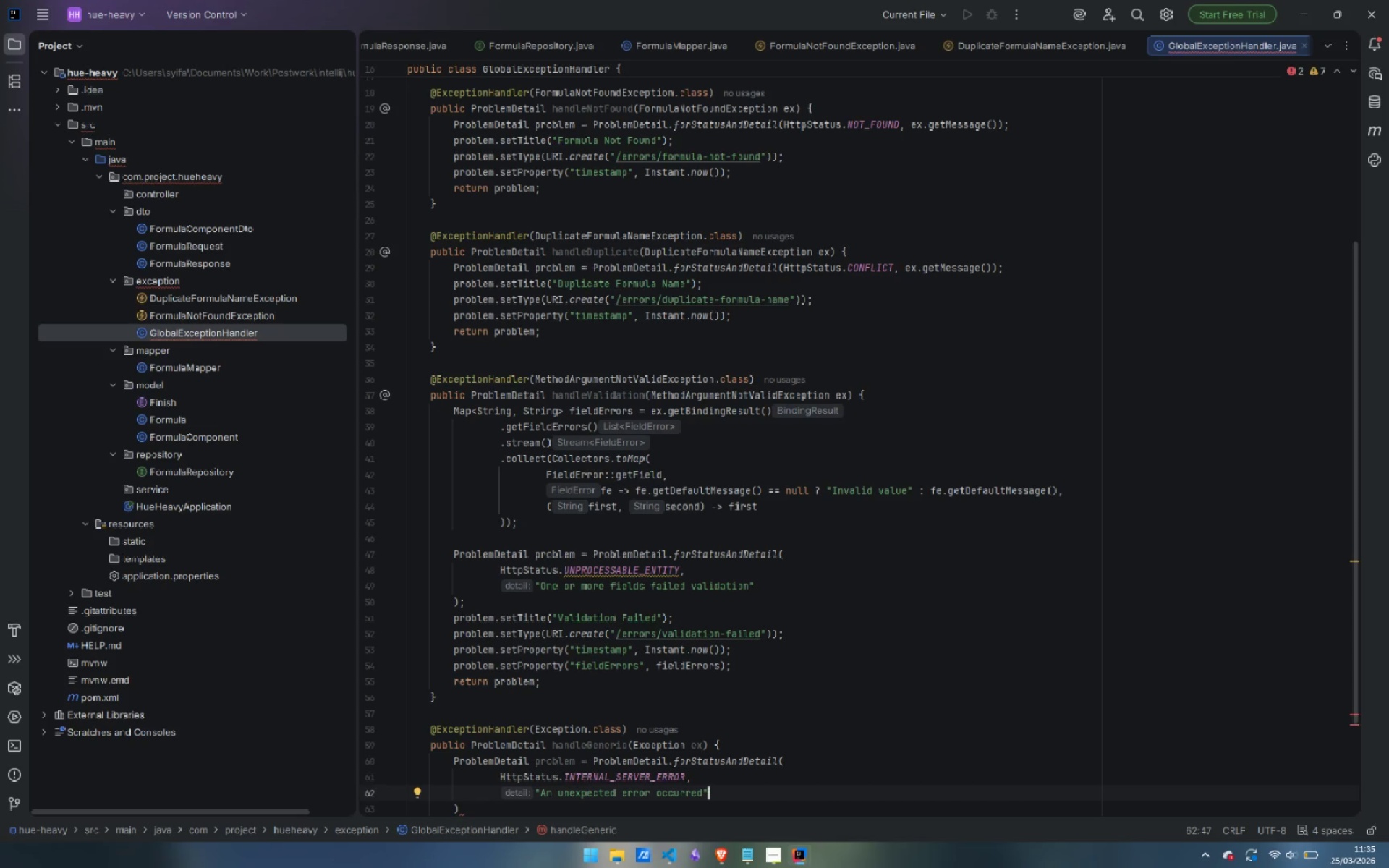 
key(ArrowDown)
 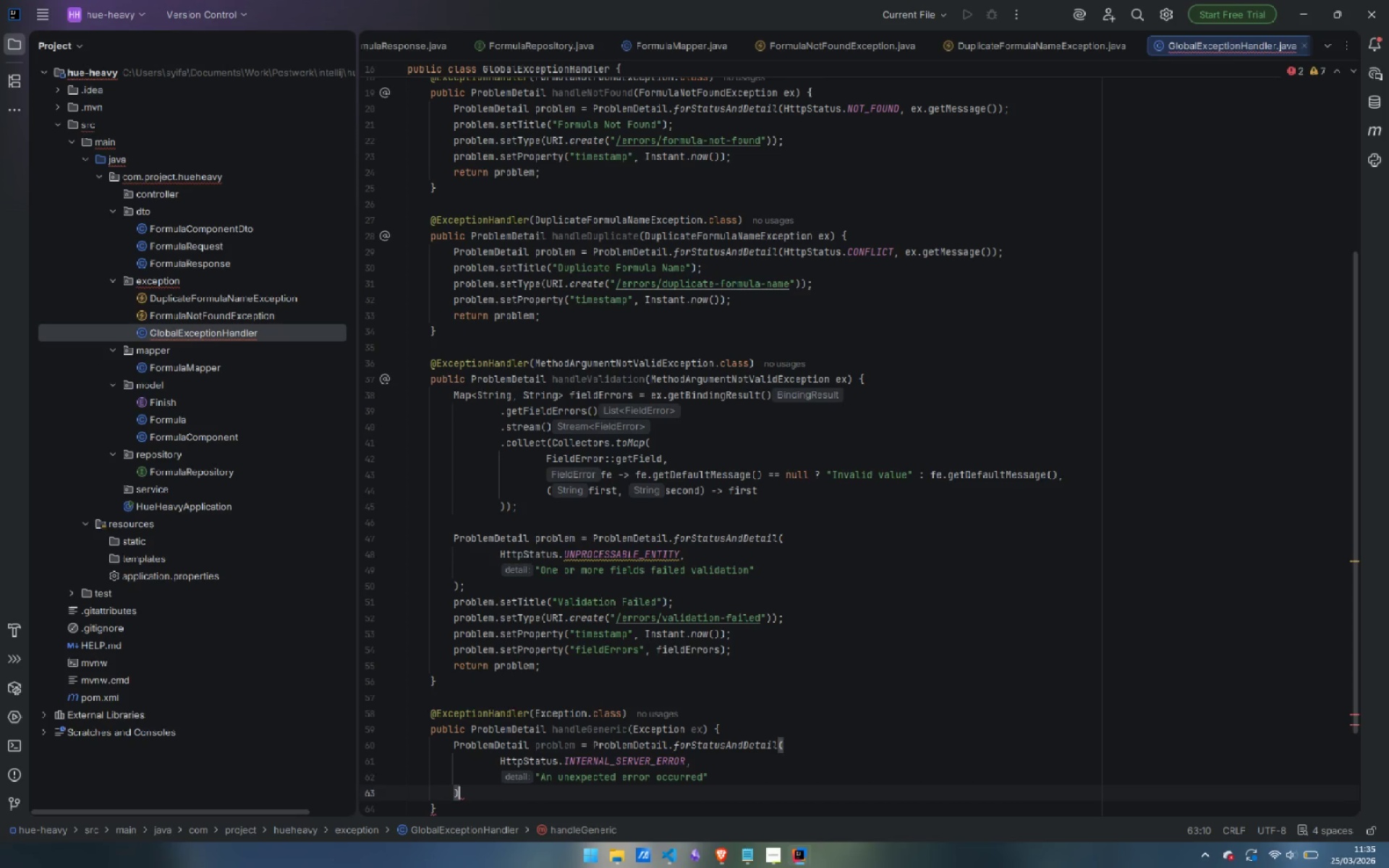 
key(Semicolon)
 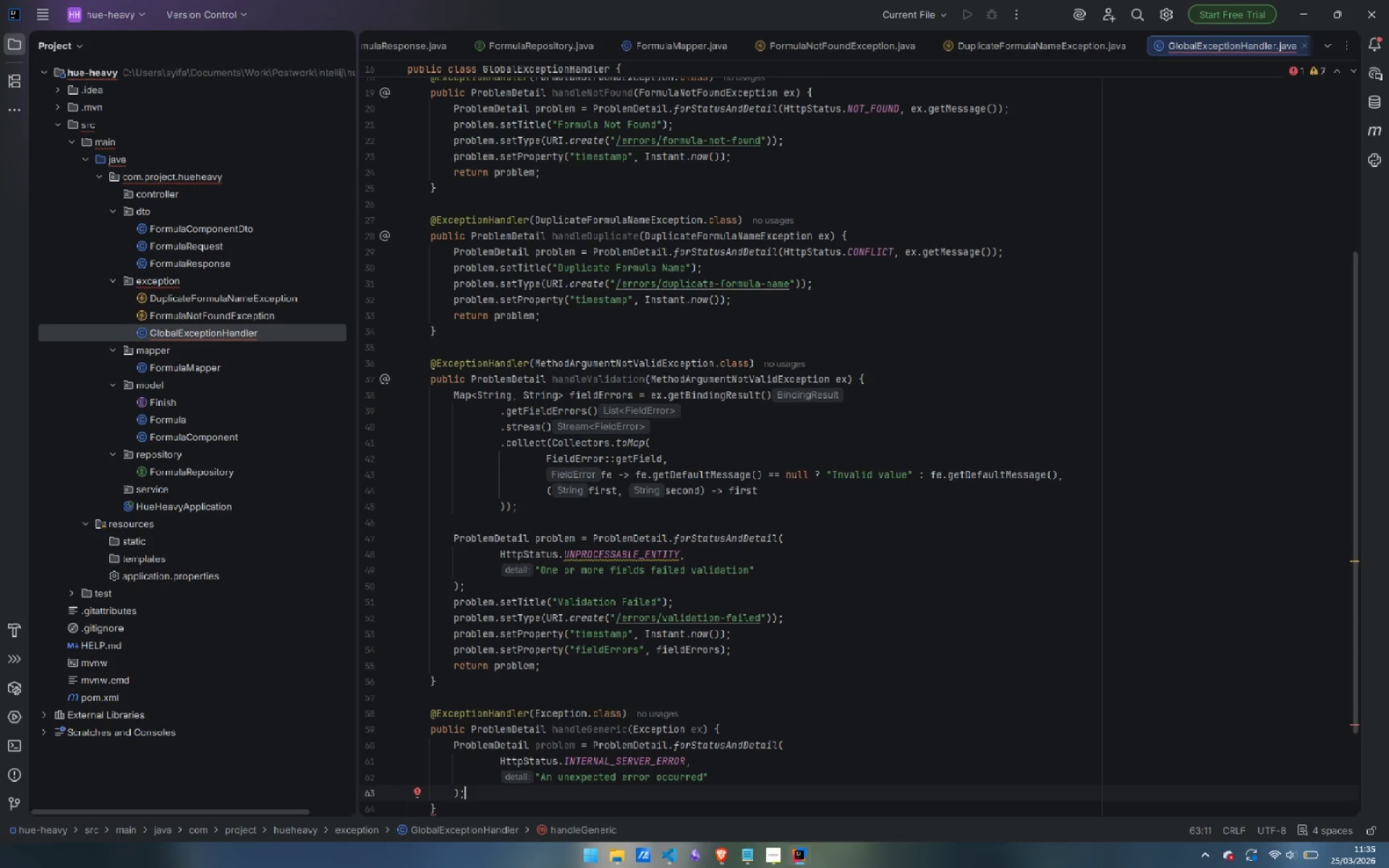 
wait(29.28)
 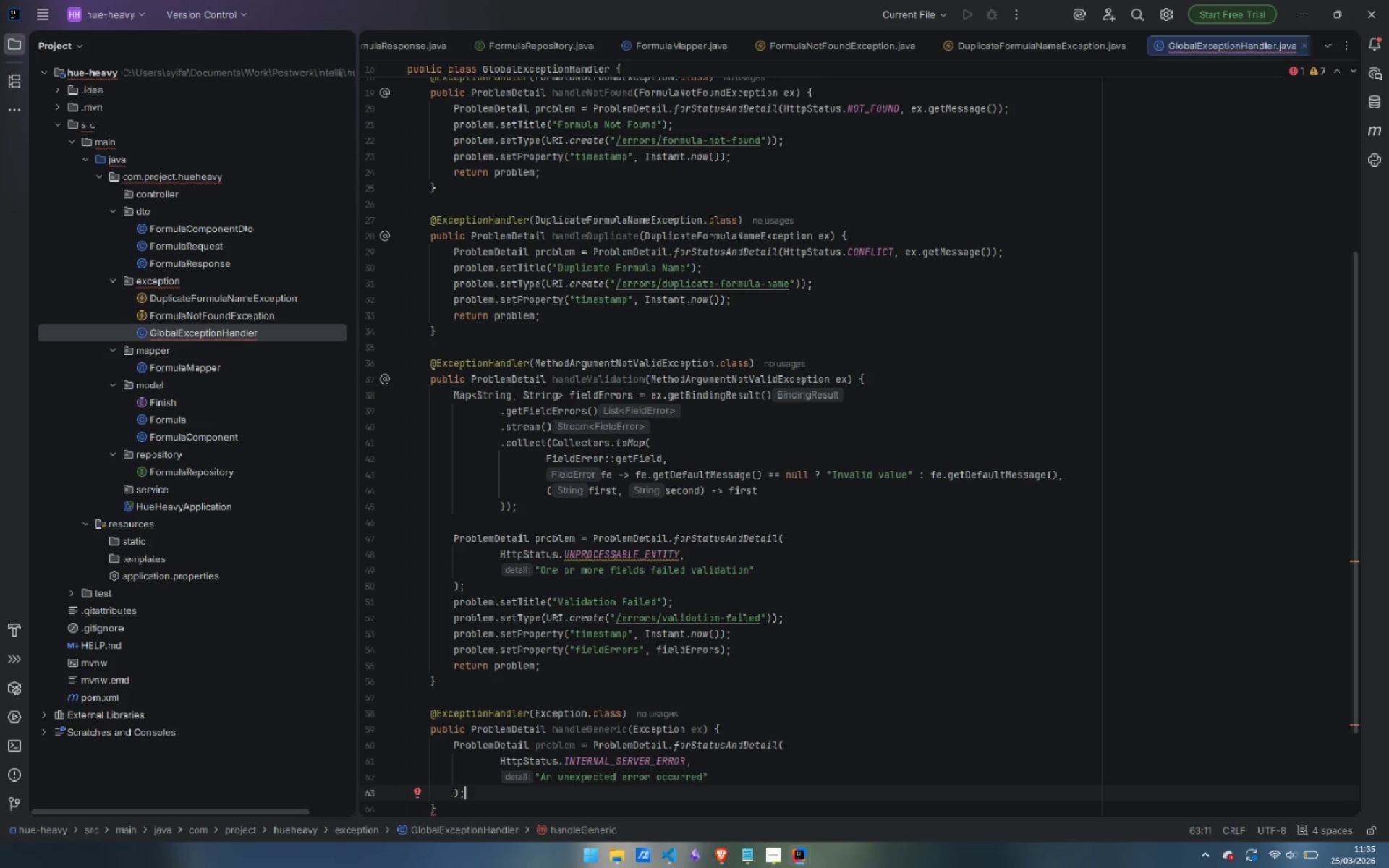 
key(Enter)
 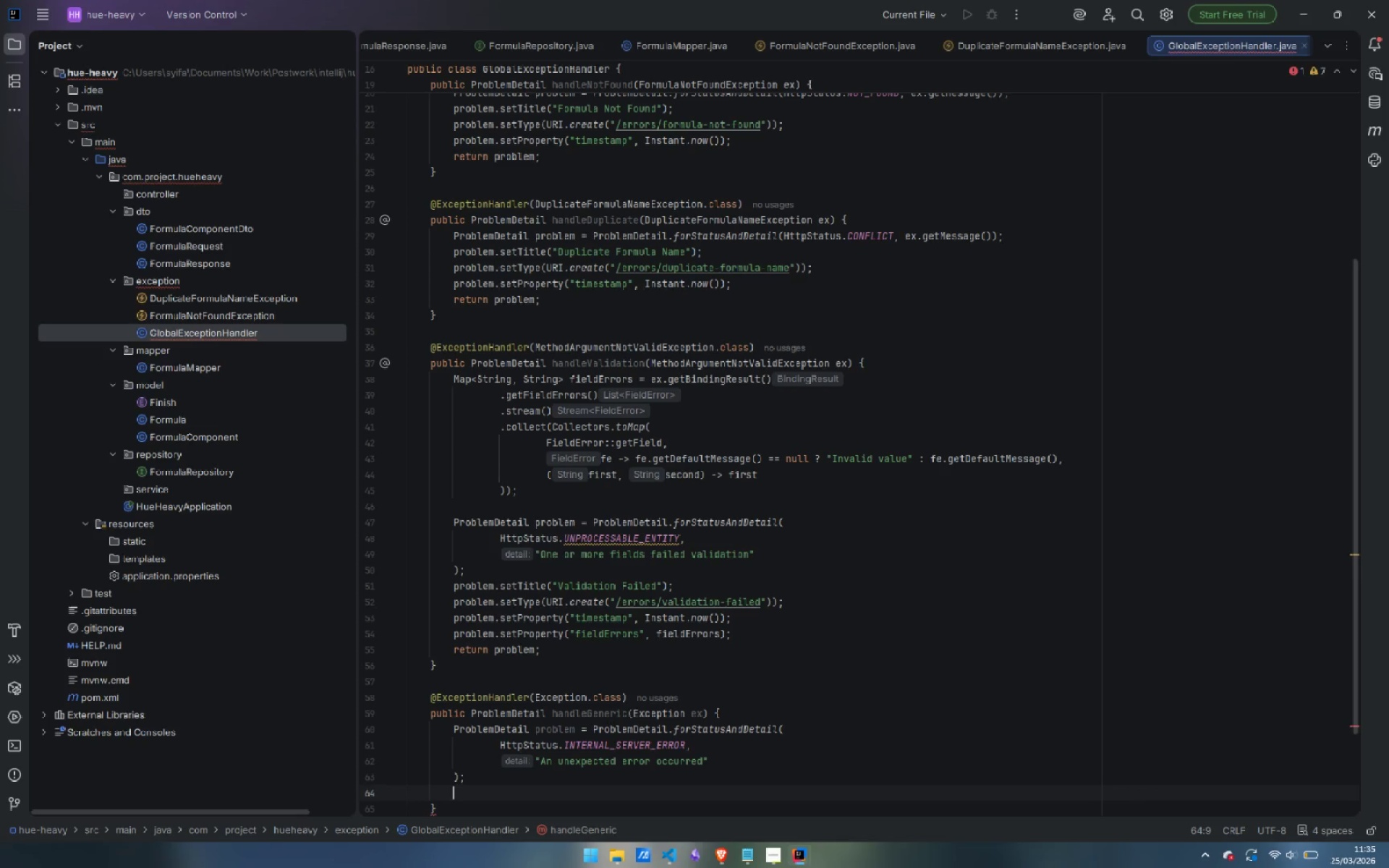 
type(problem.setTitle)
 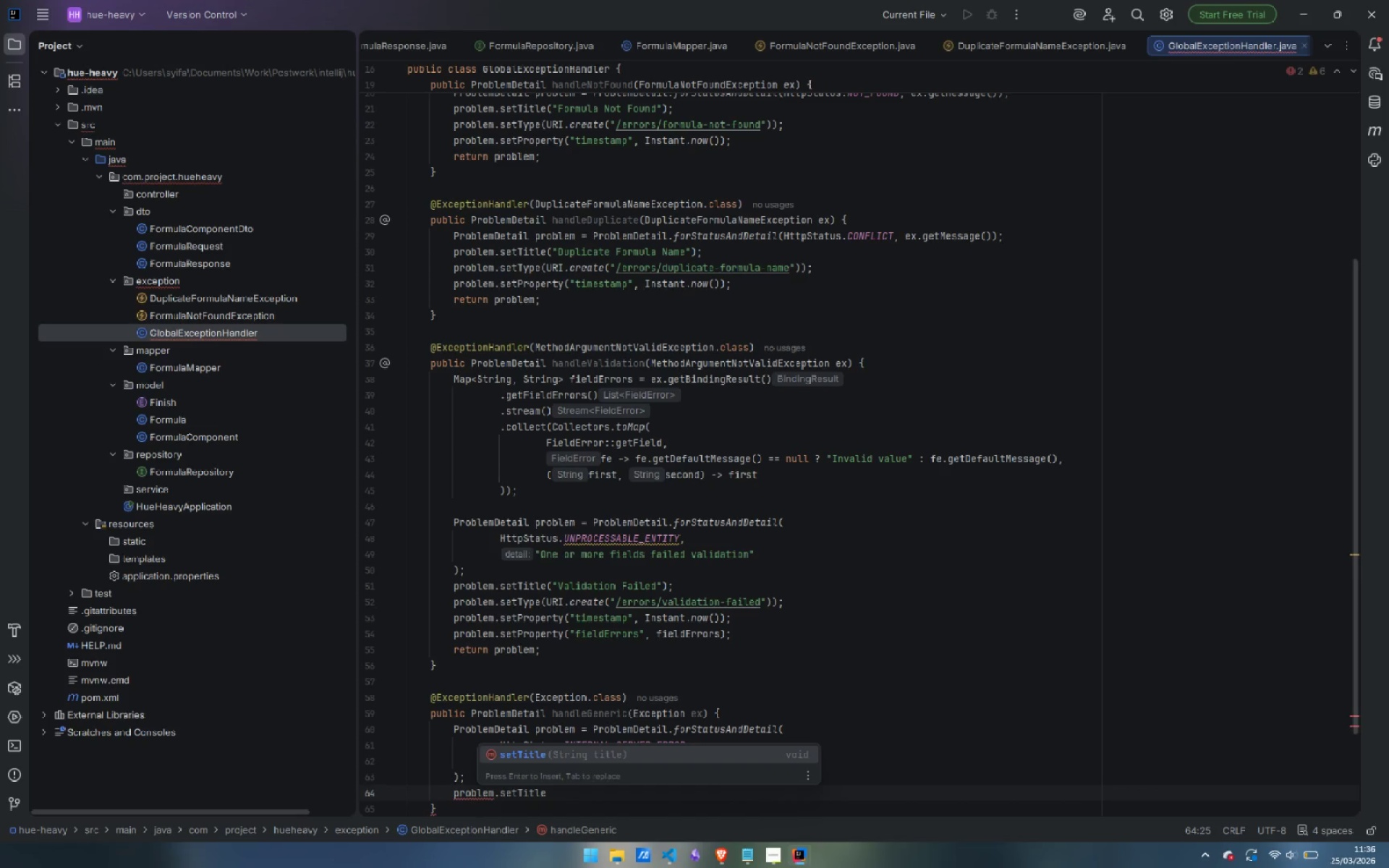 
key(Enter)
 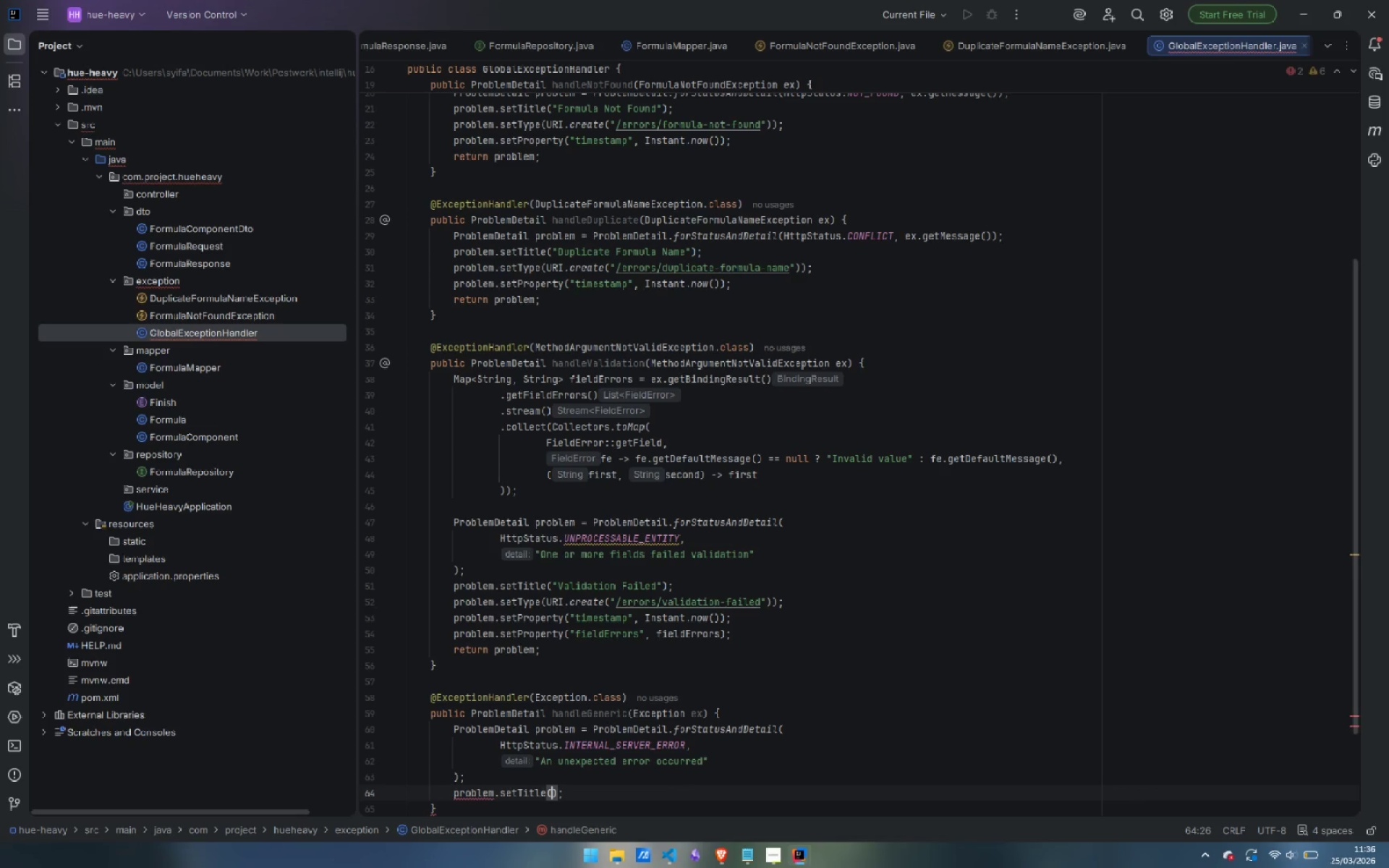 
type(:)
key(Backspace)
type("Internal Server Error)
 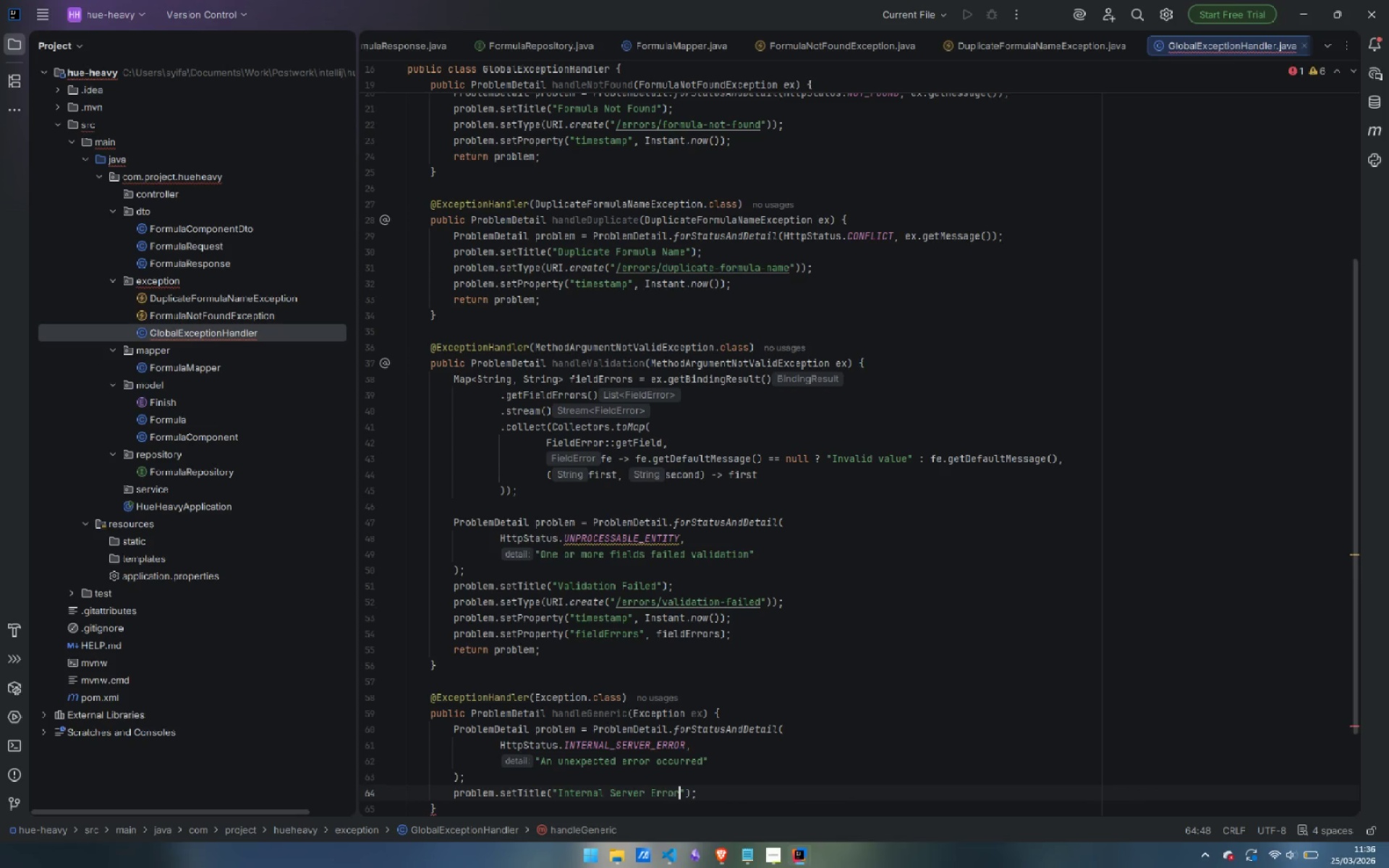 
key(ArrowRight)
 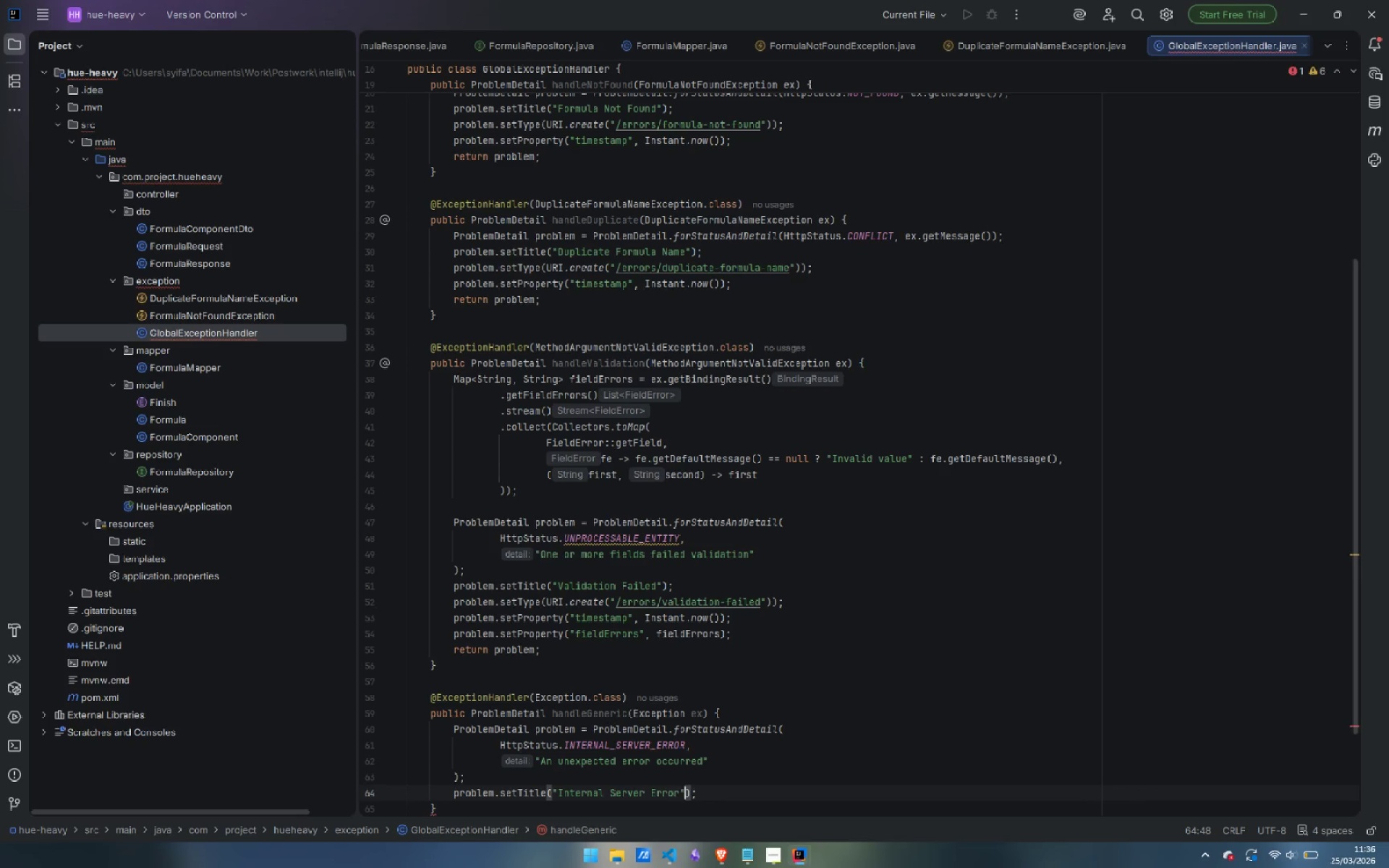 
key(ArrowRight)
 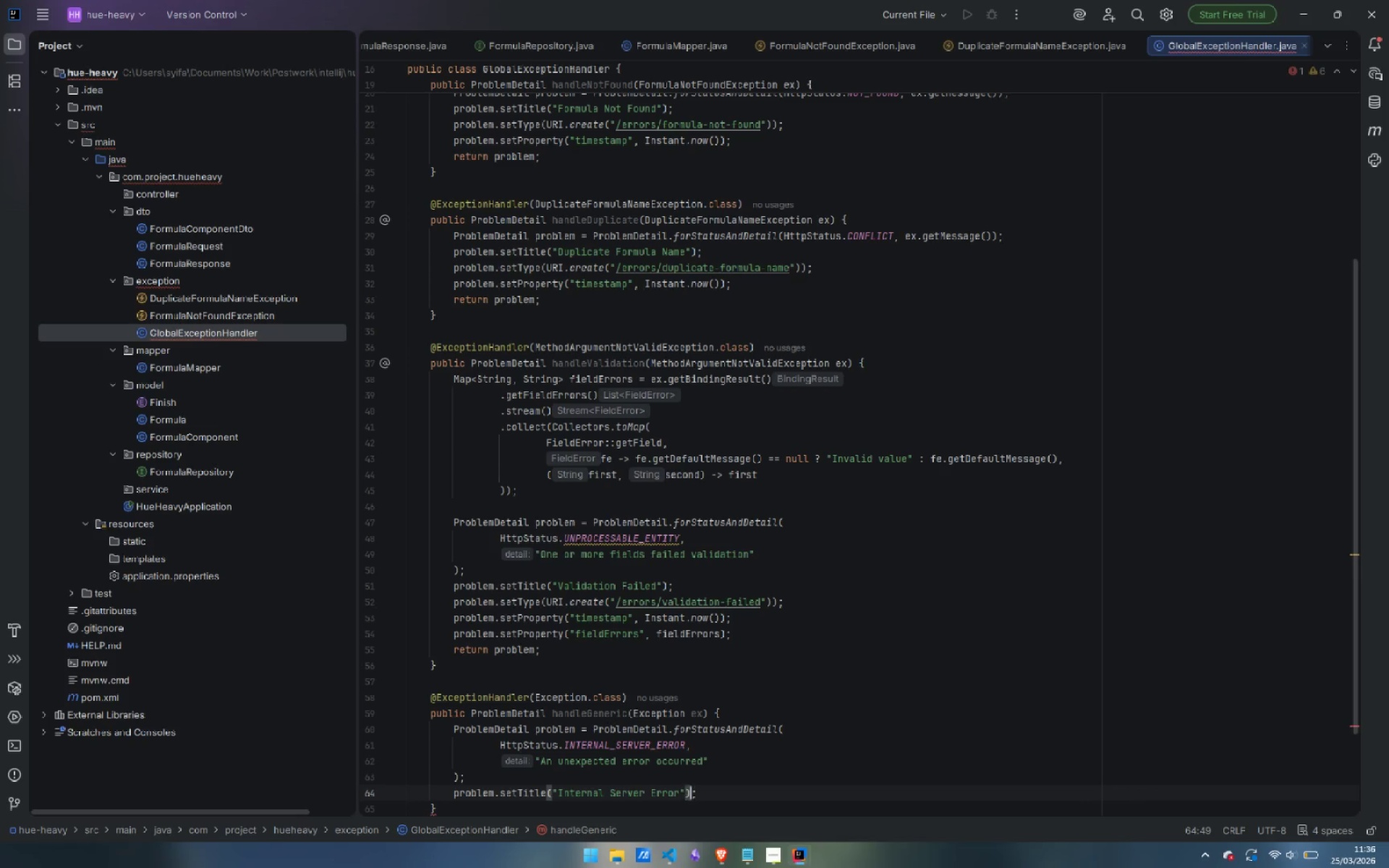 
key(ArrowRight)
 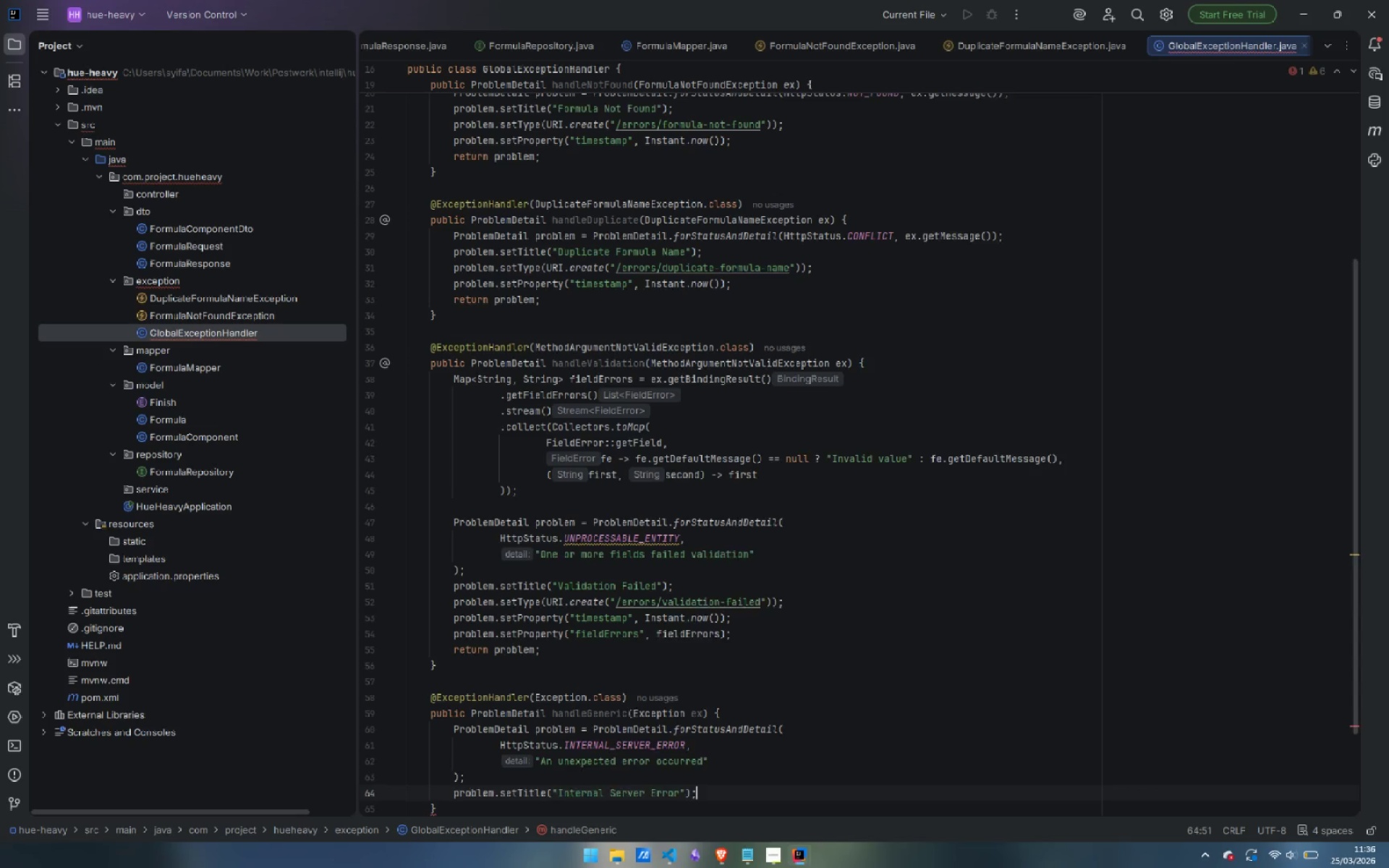 
key(Enter)
 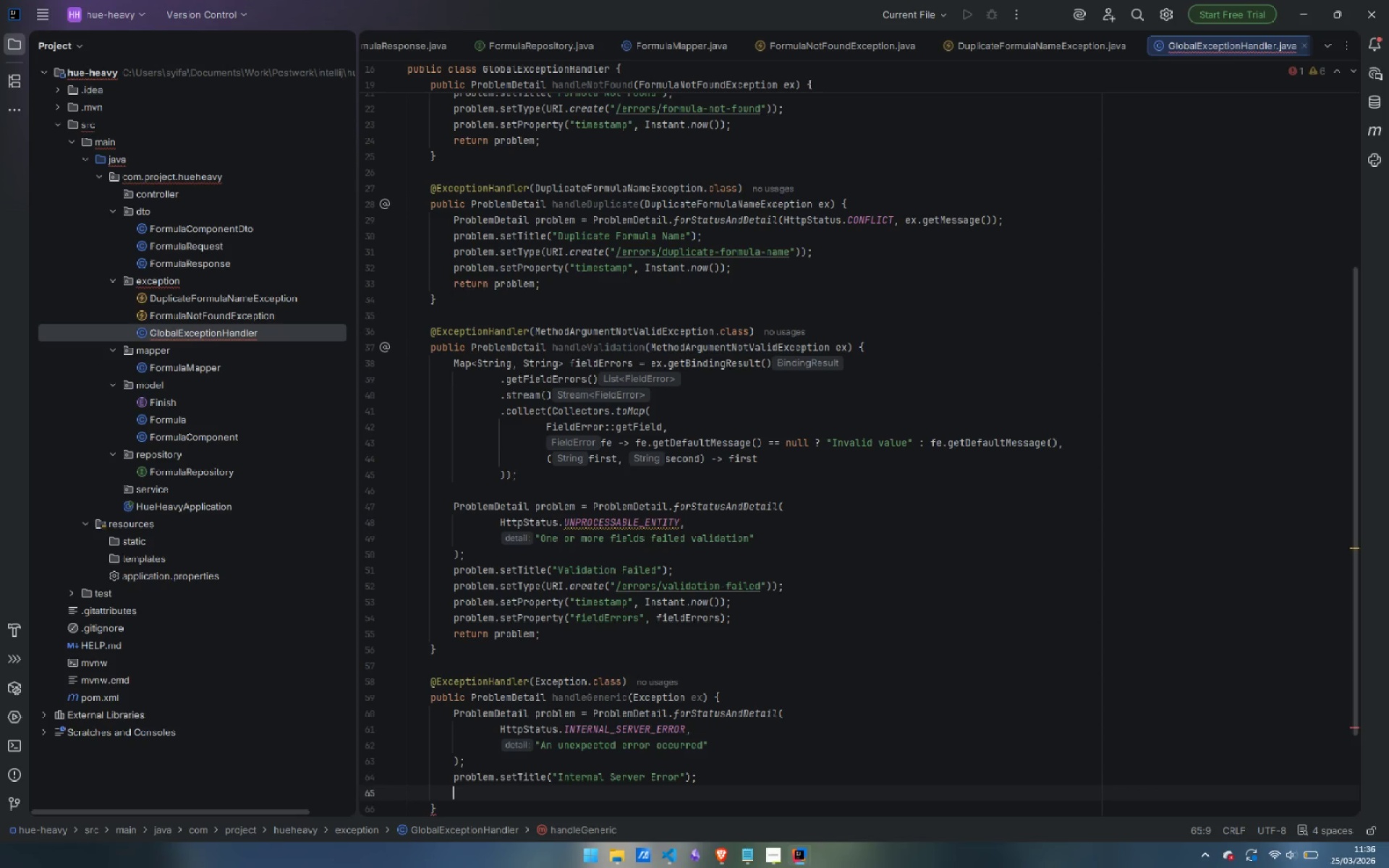 
type(problem.setType(URI.create("/errr)
key(Backspace)
type(ors/internal)
 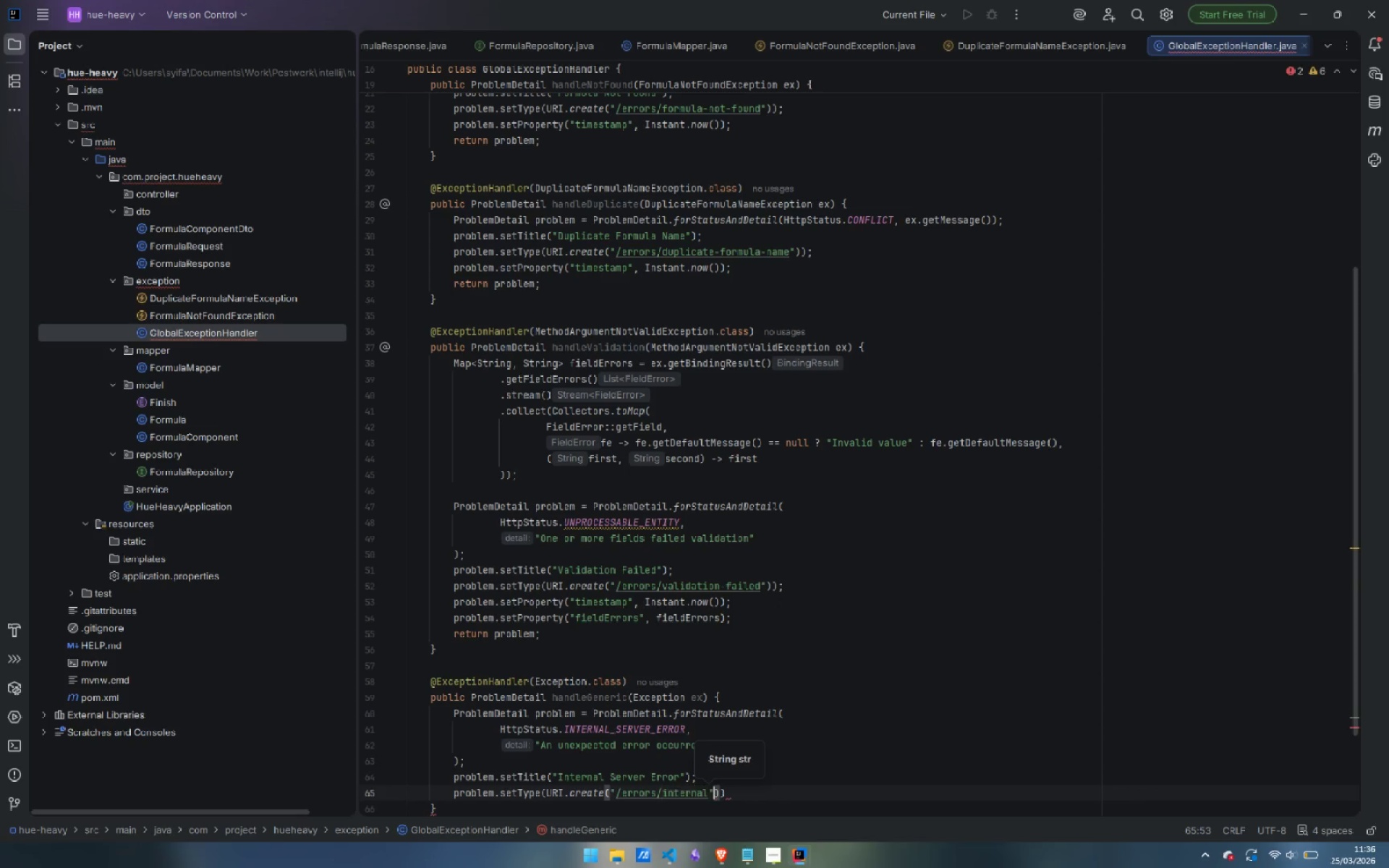 
 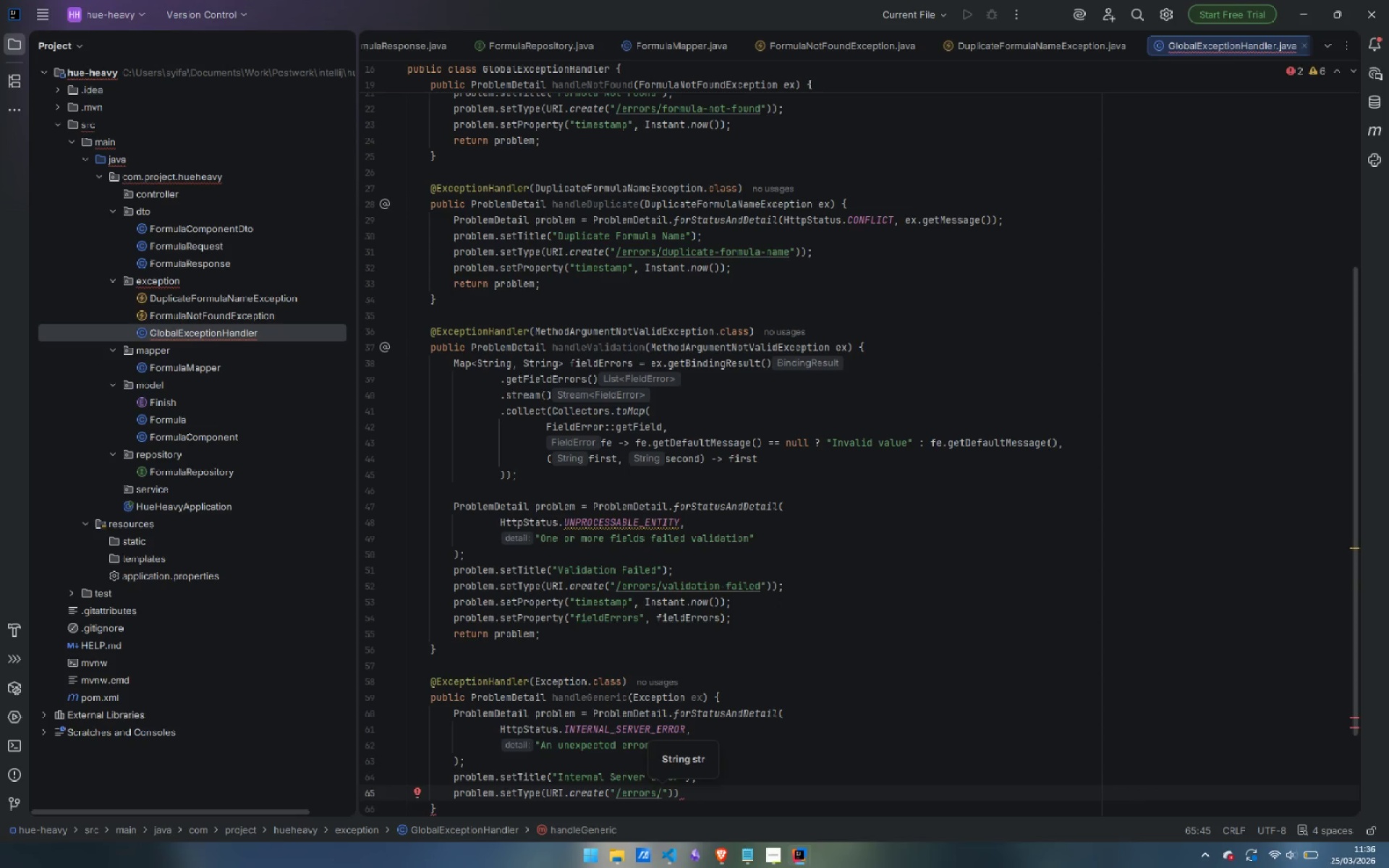 
key(ArrowRight)
 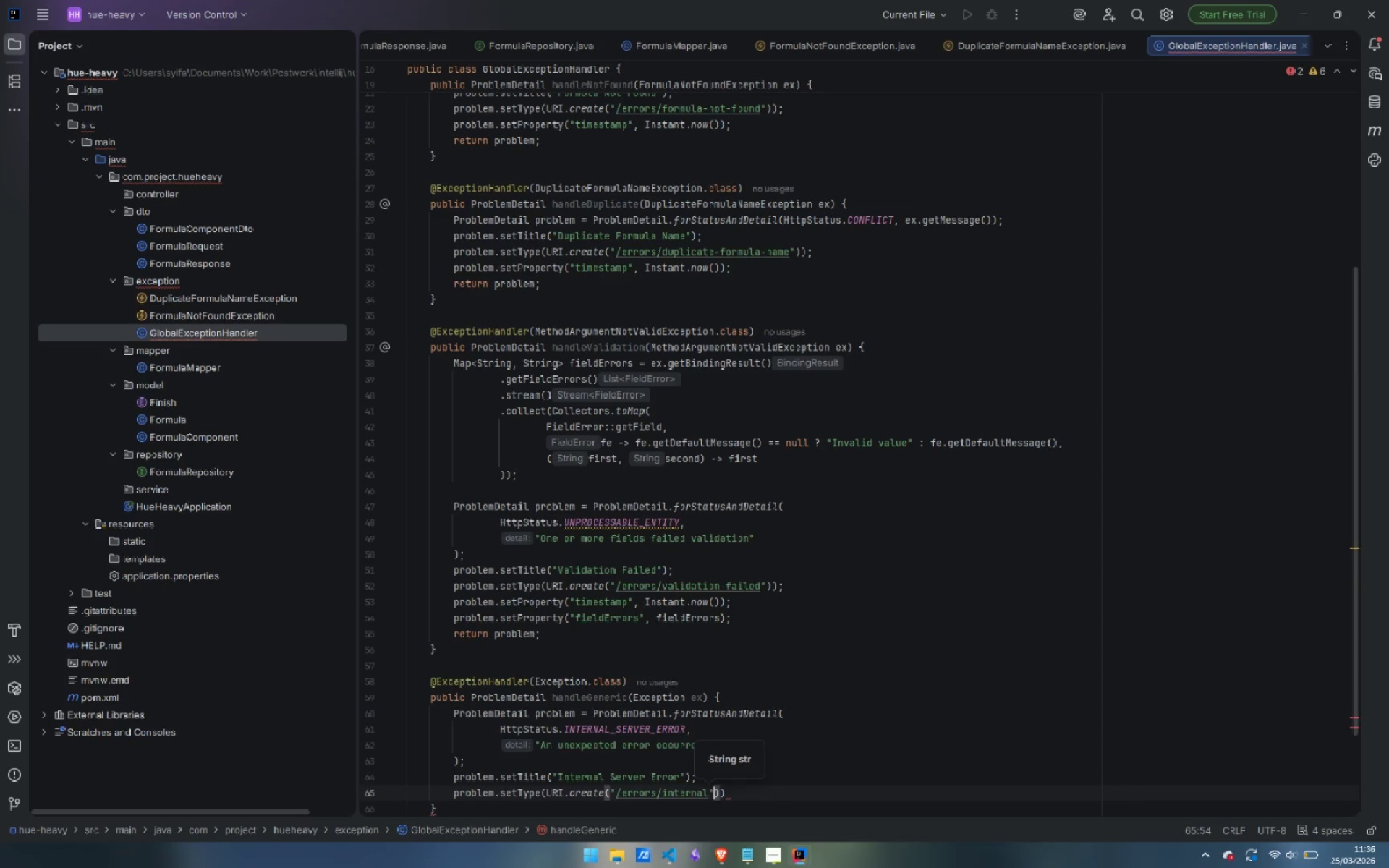 
key(ArrowRight)
 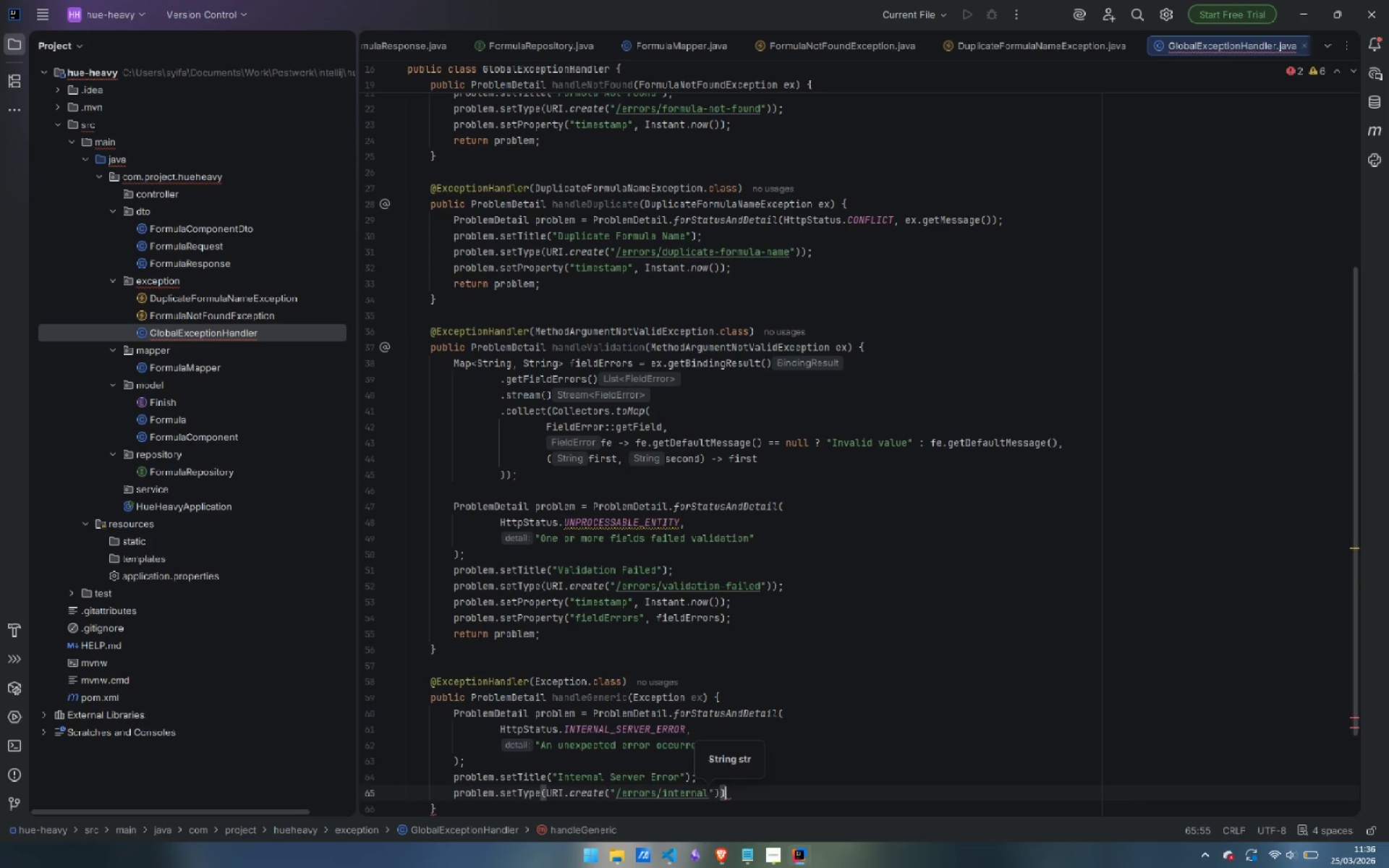 
key(ArrowRight)
 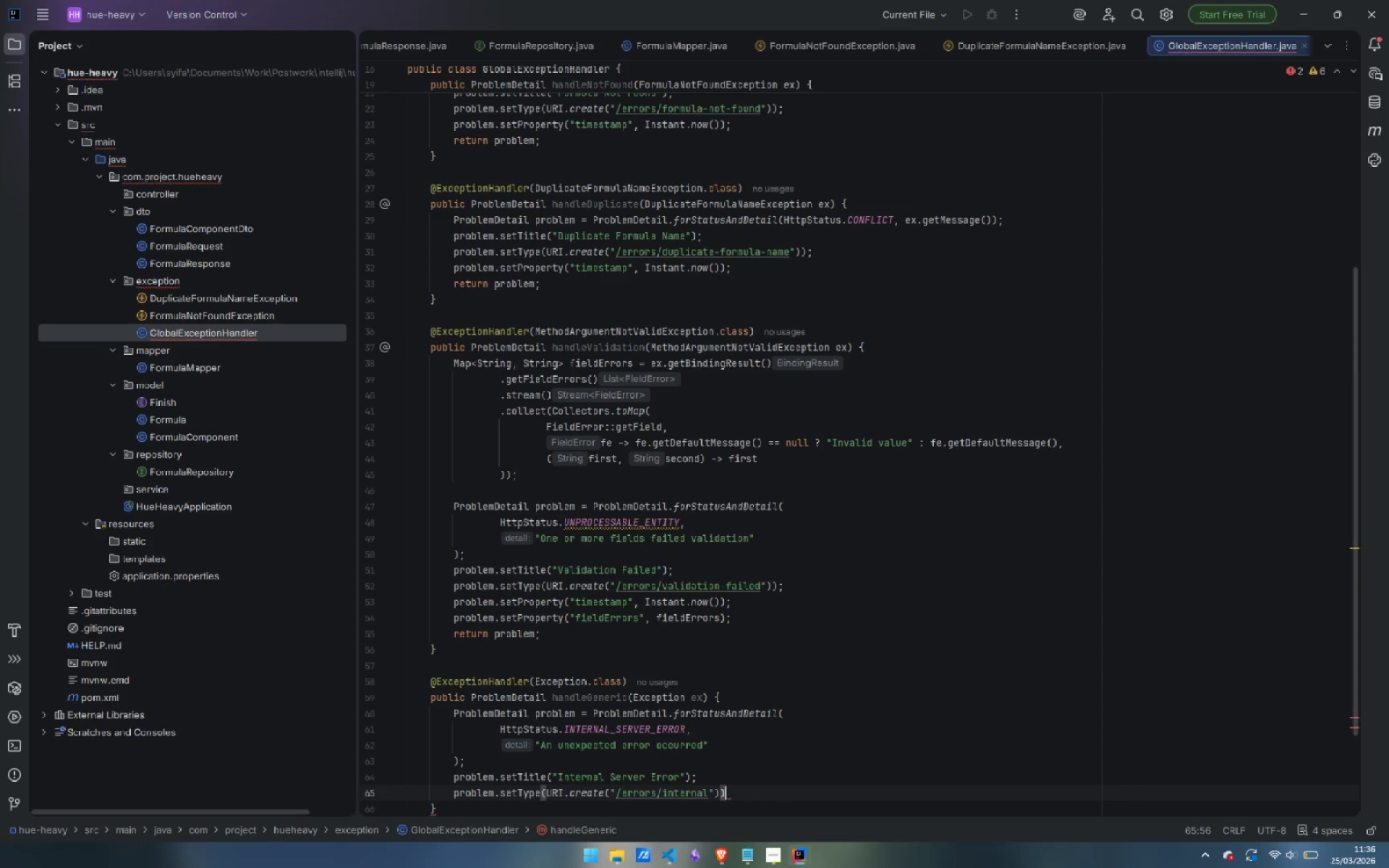 
key(Semicolon)
 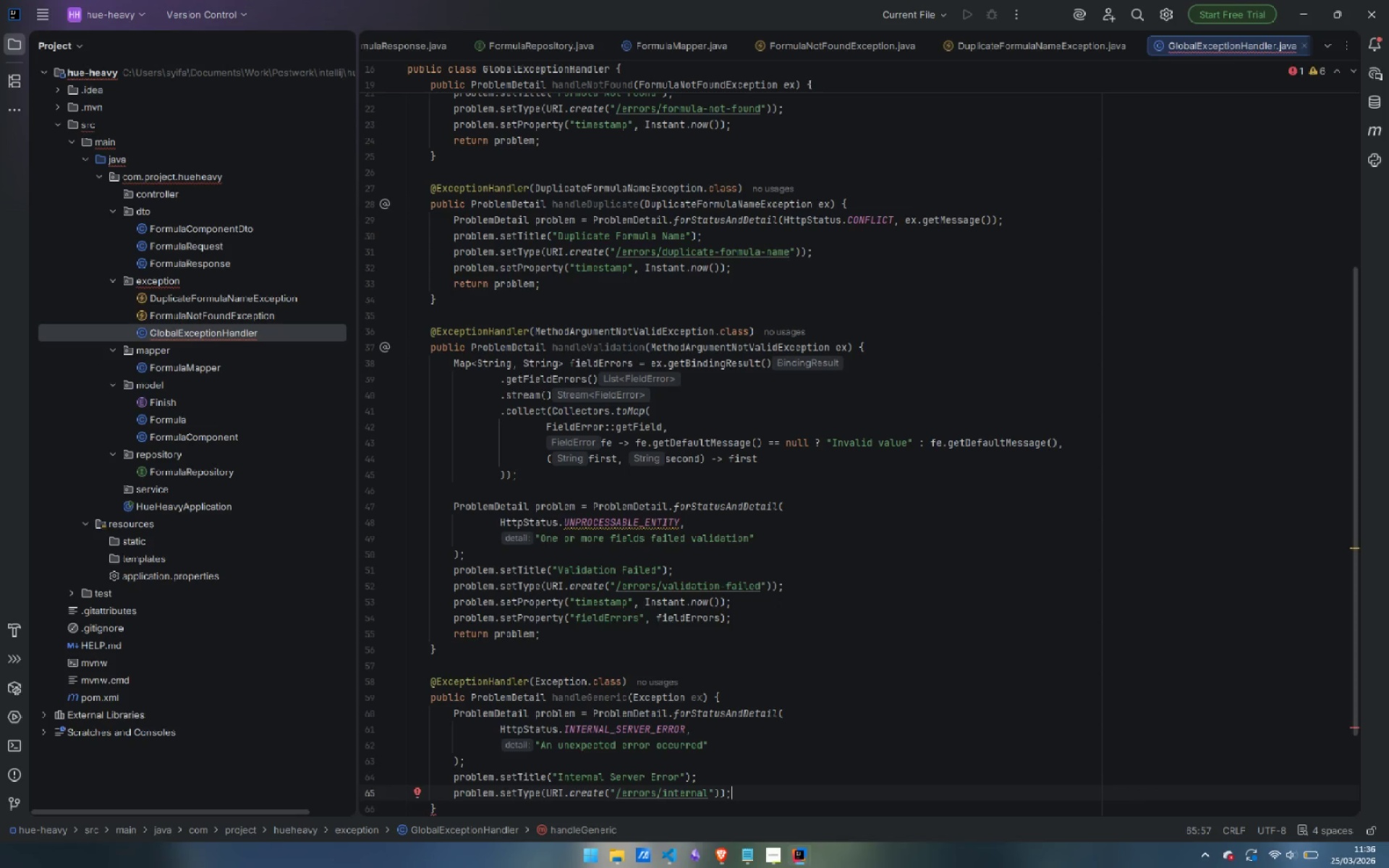 
wait(27.83)
 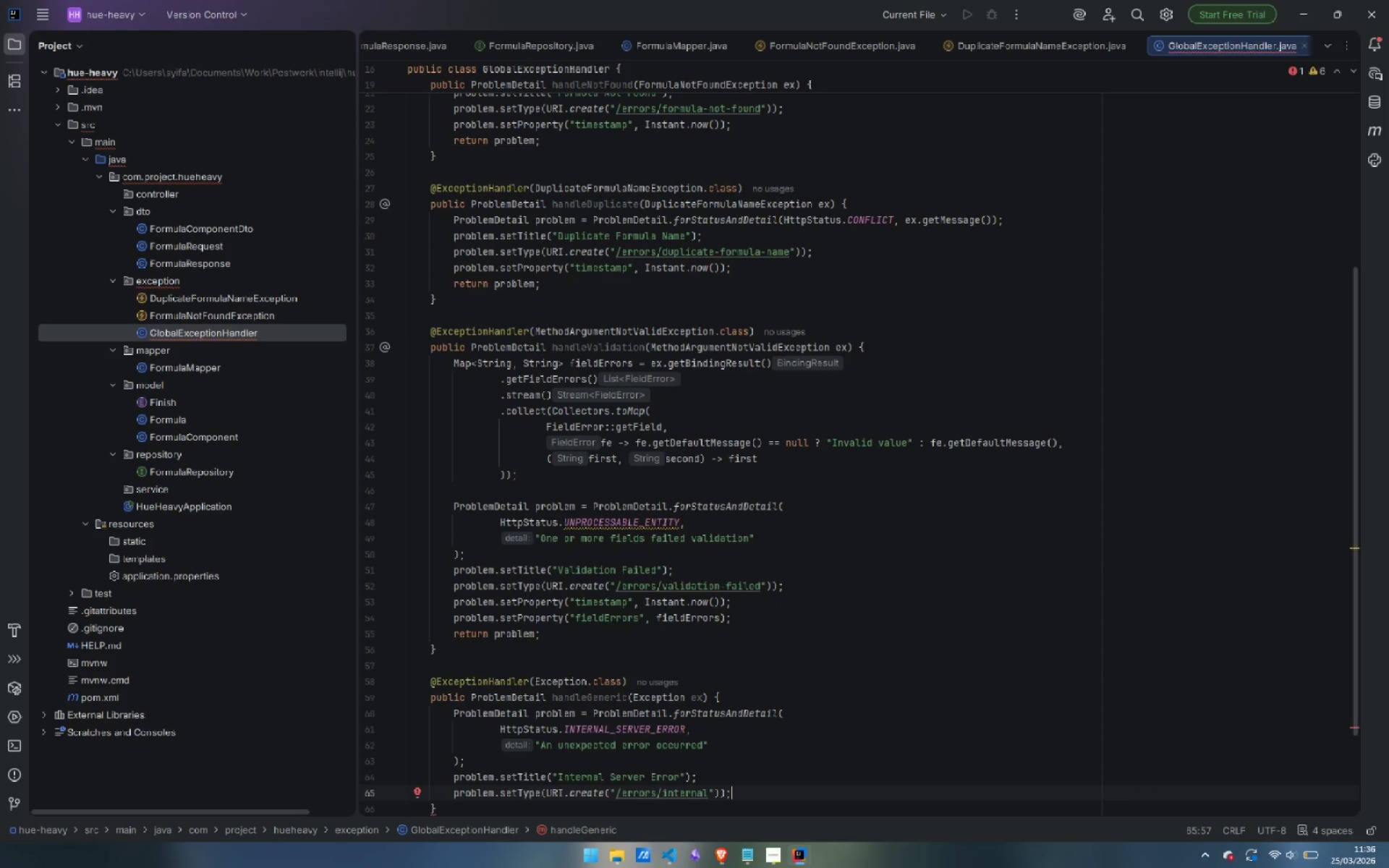 
key(Enter)
 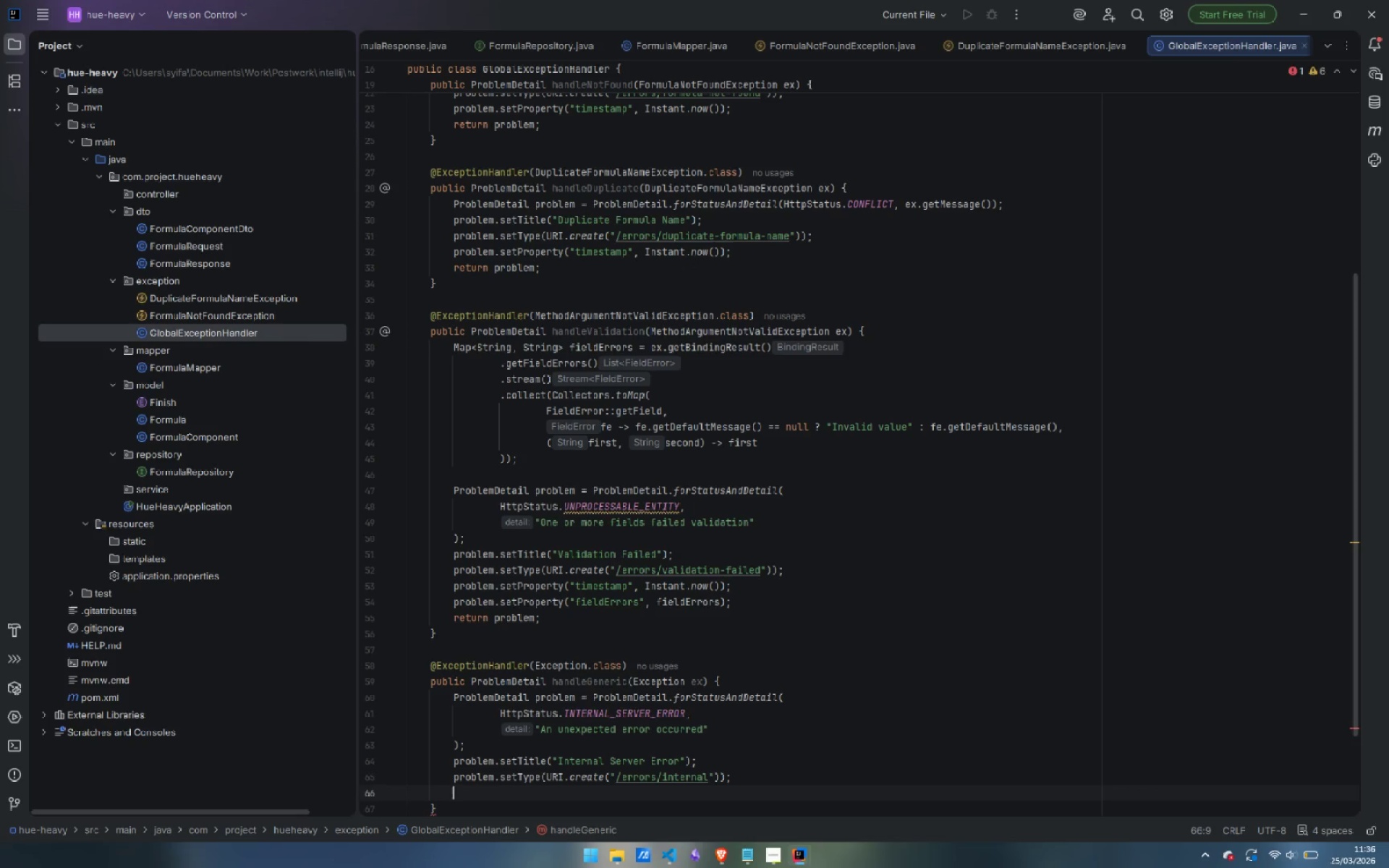 
type(pronlem)
 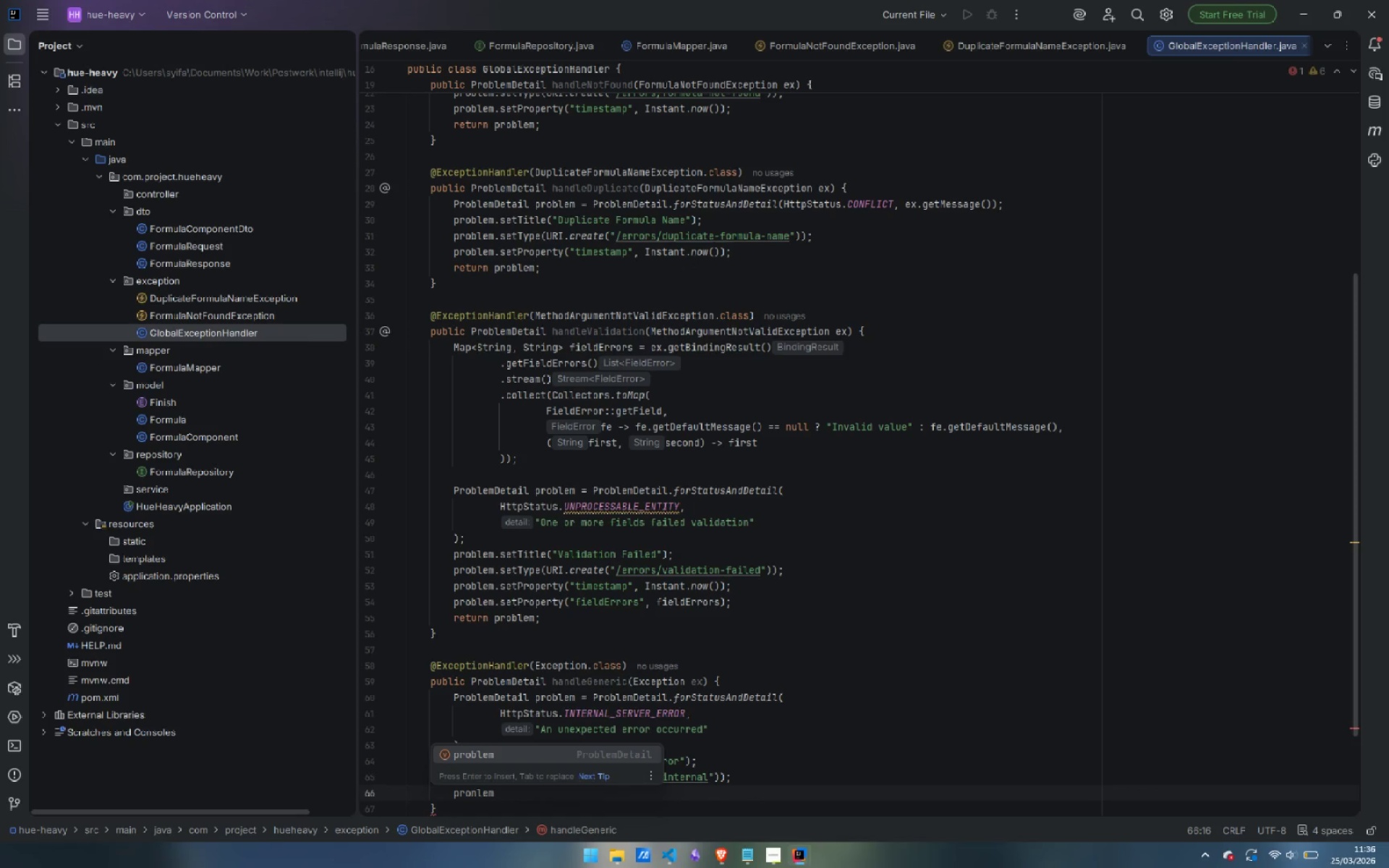 
key(Enter)
 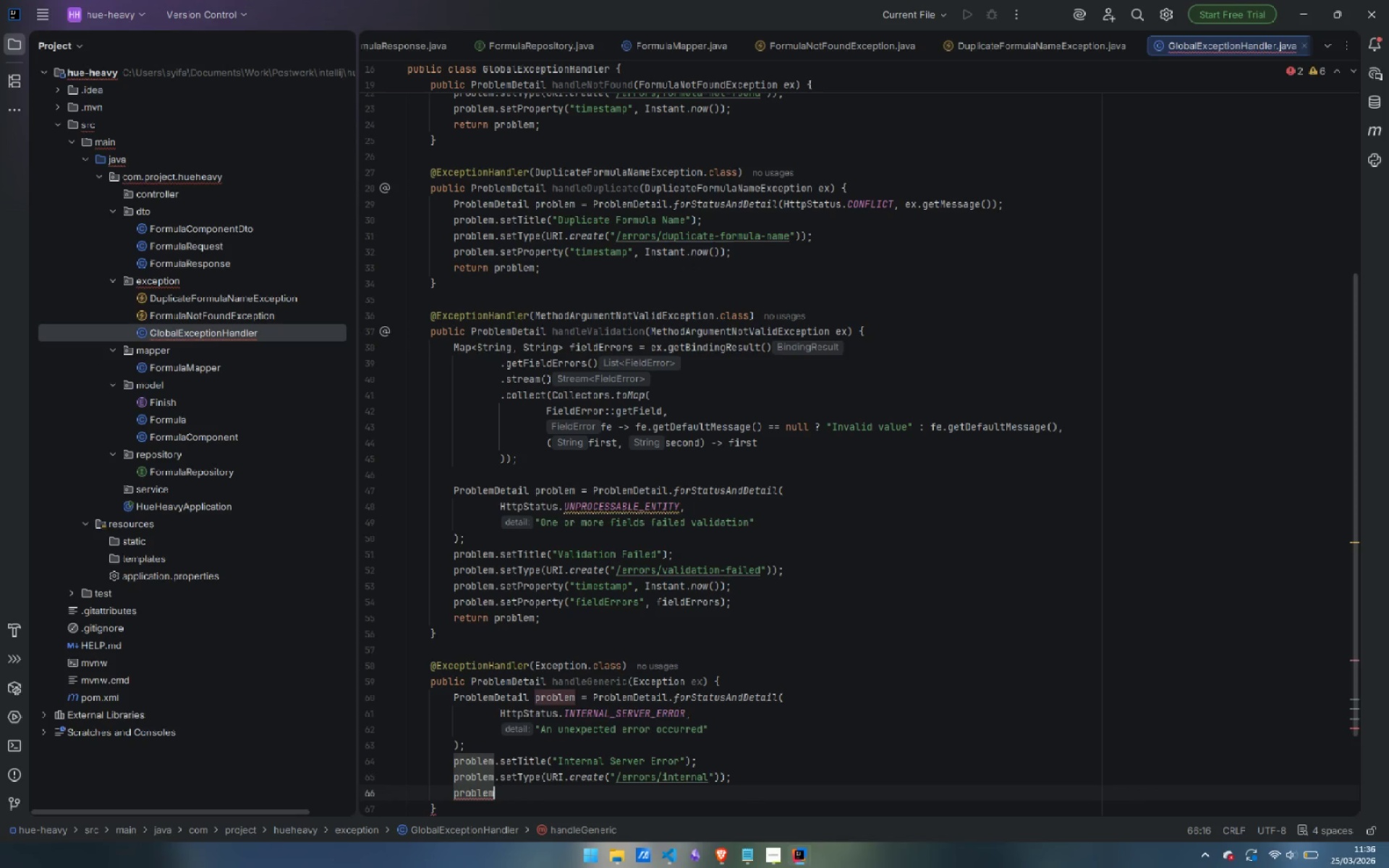 
type(.setProperty("timestamp)
 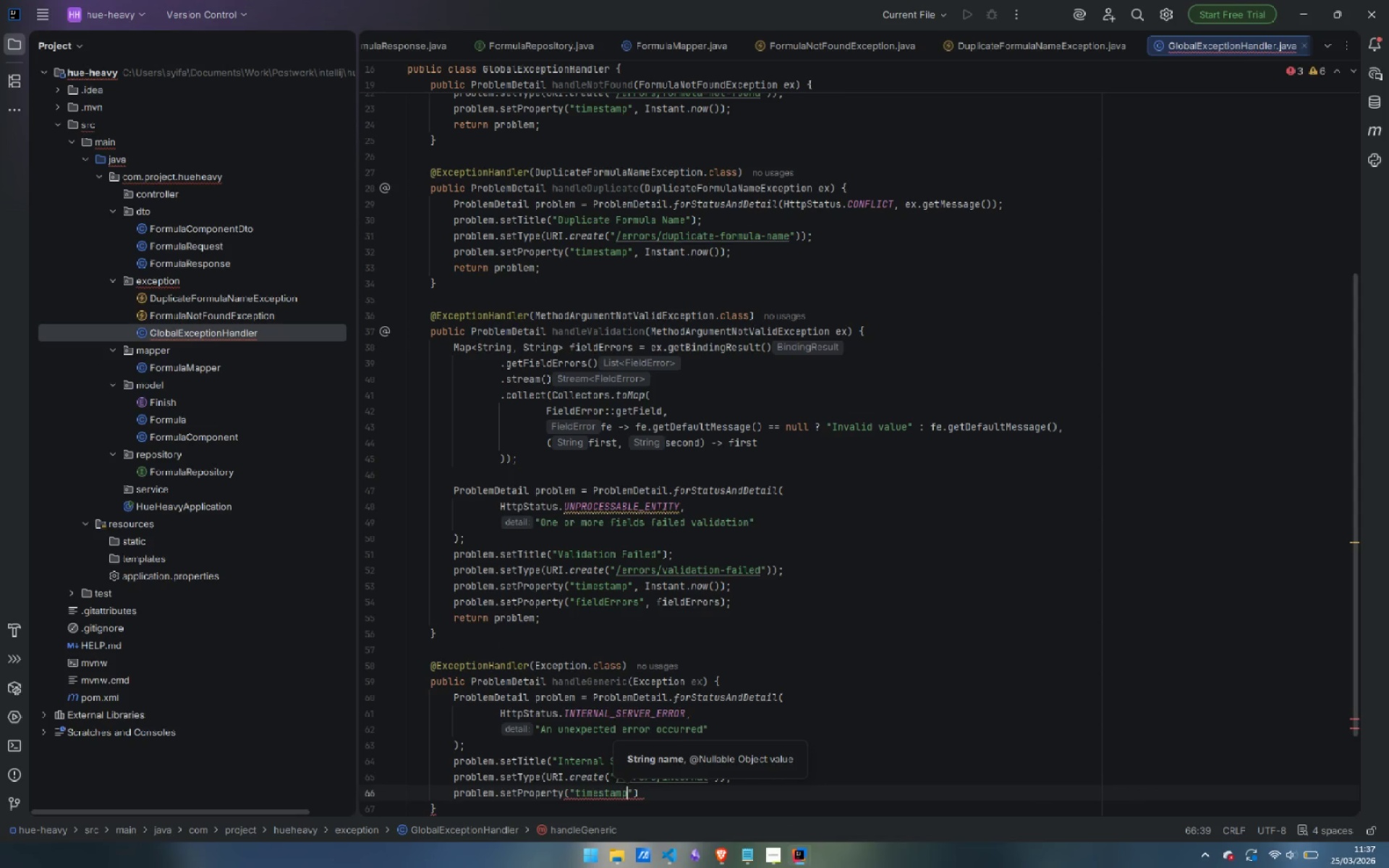 
 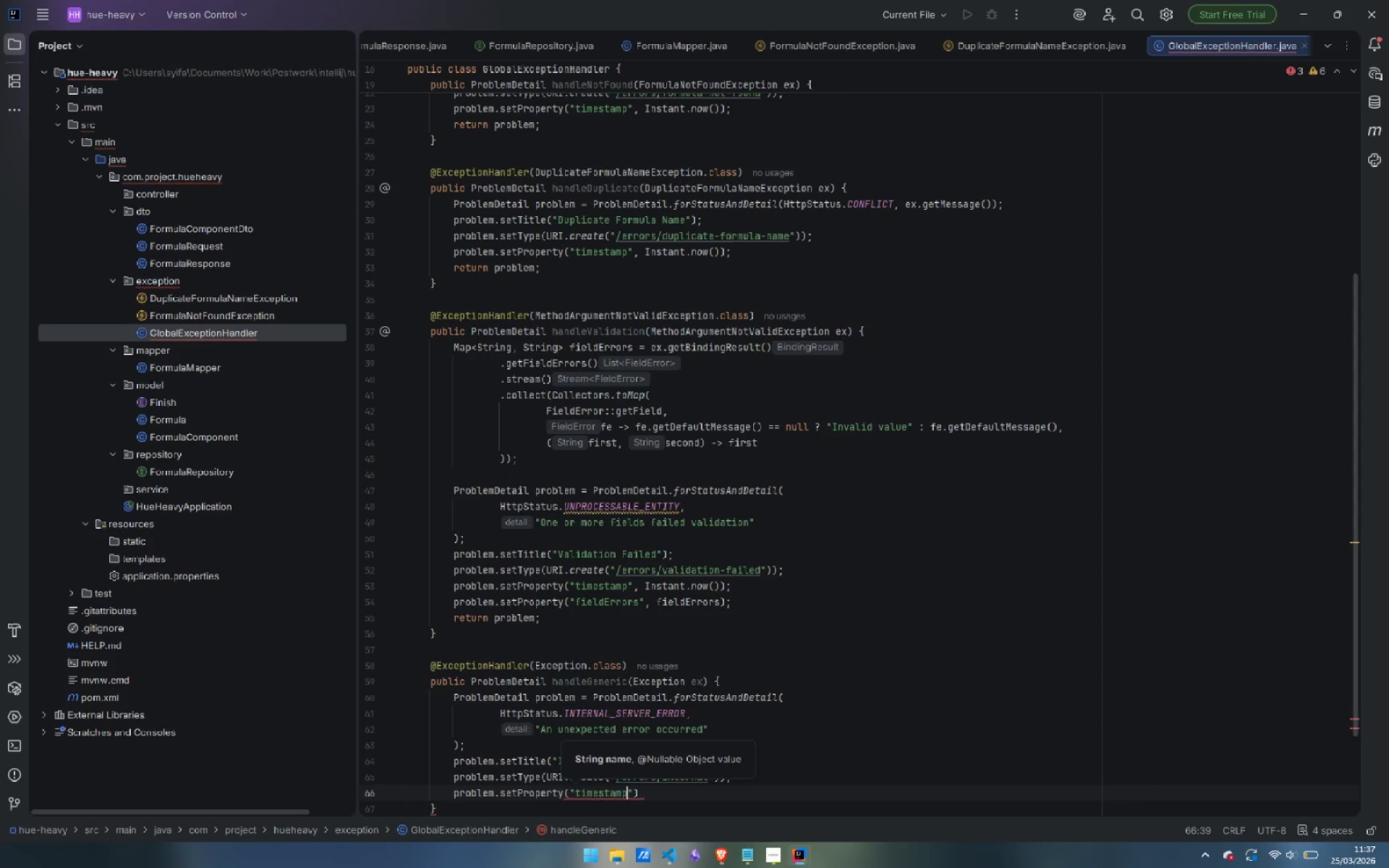 
key(ArrowRight)
 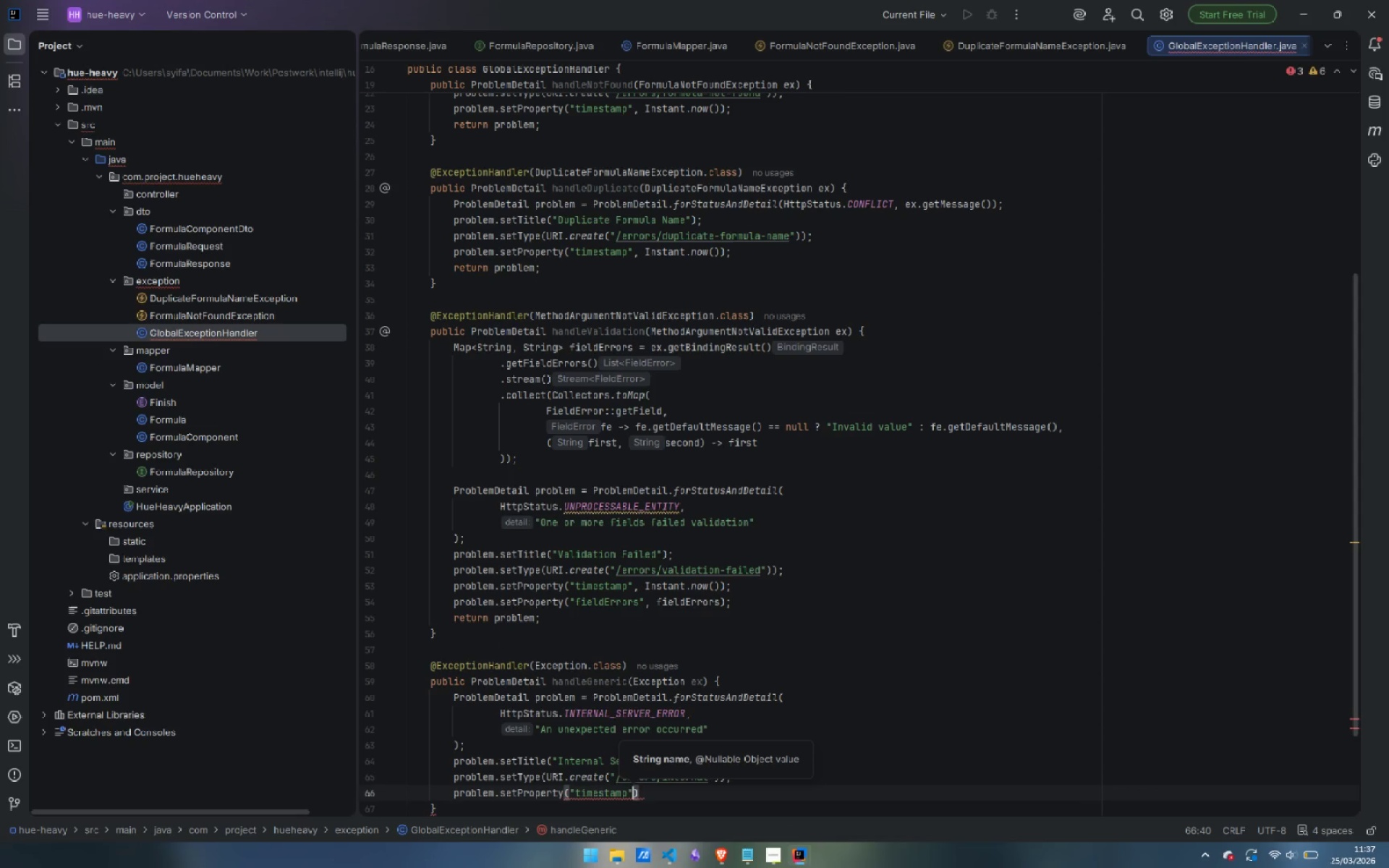 
type(, InstantNow)
key(Backspace)
key(Backspace)
key(Backspace)
type(.now)
 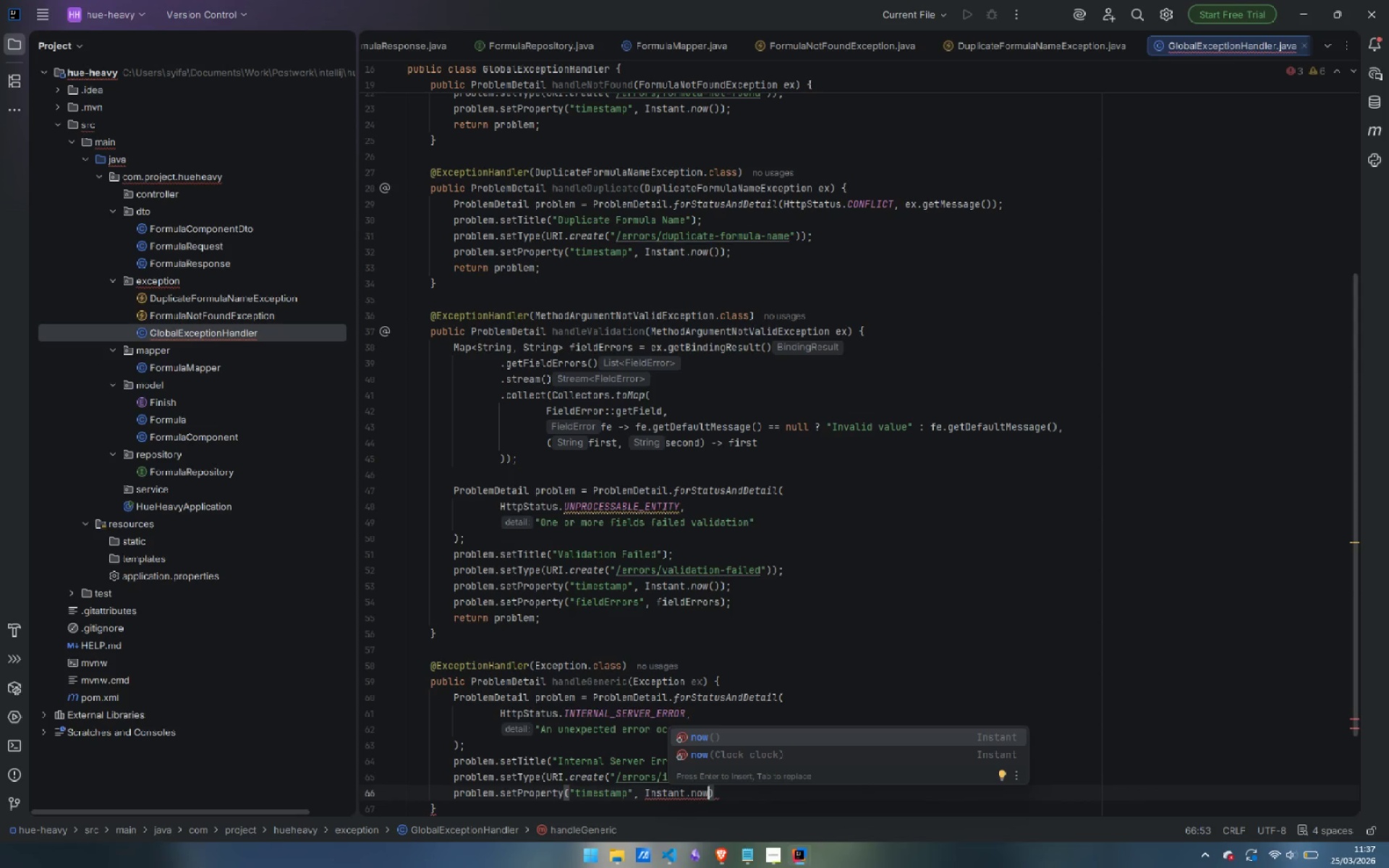 
key(Enter)
 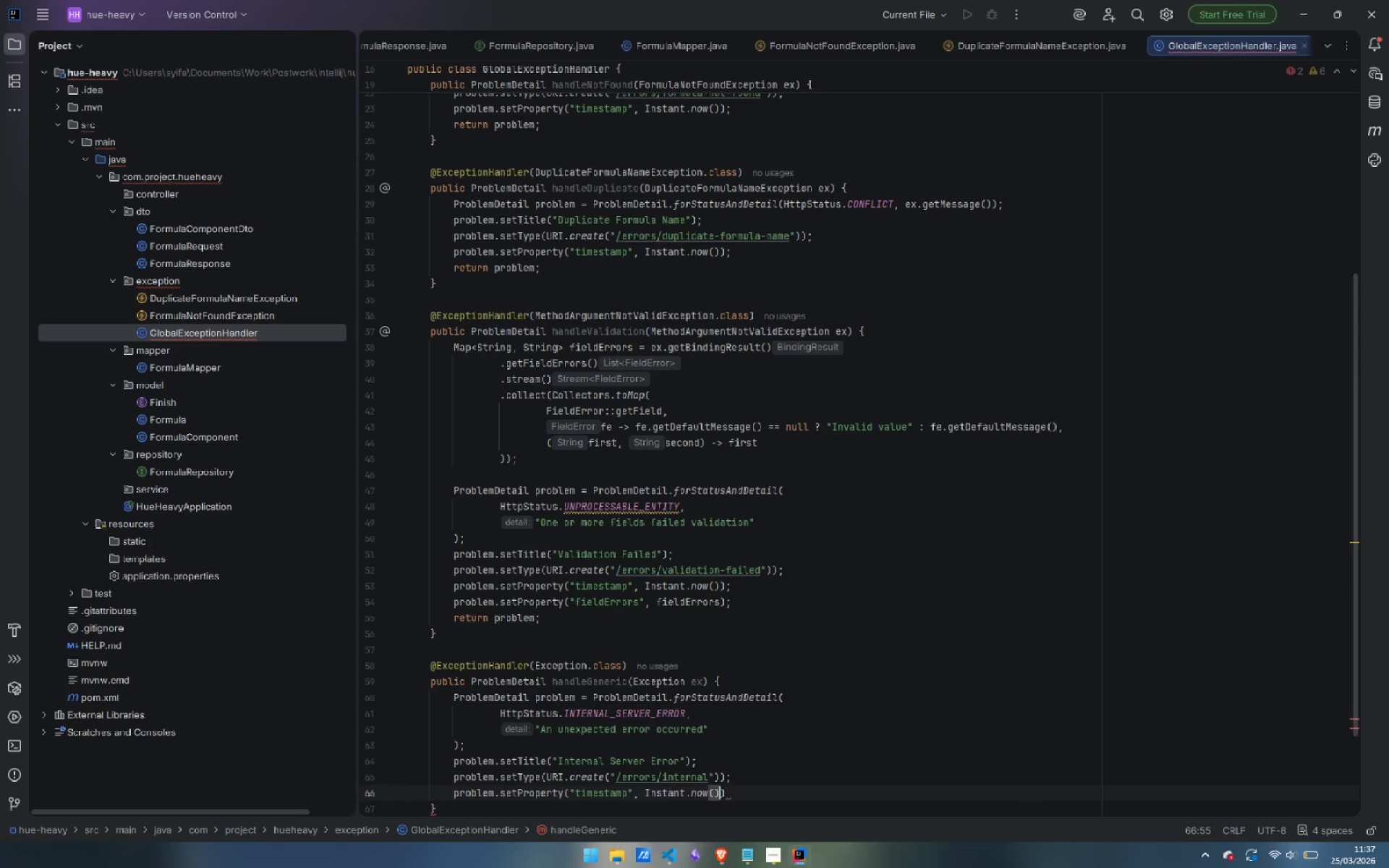 
key(ArrowRight)
 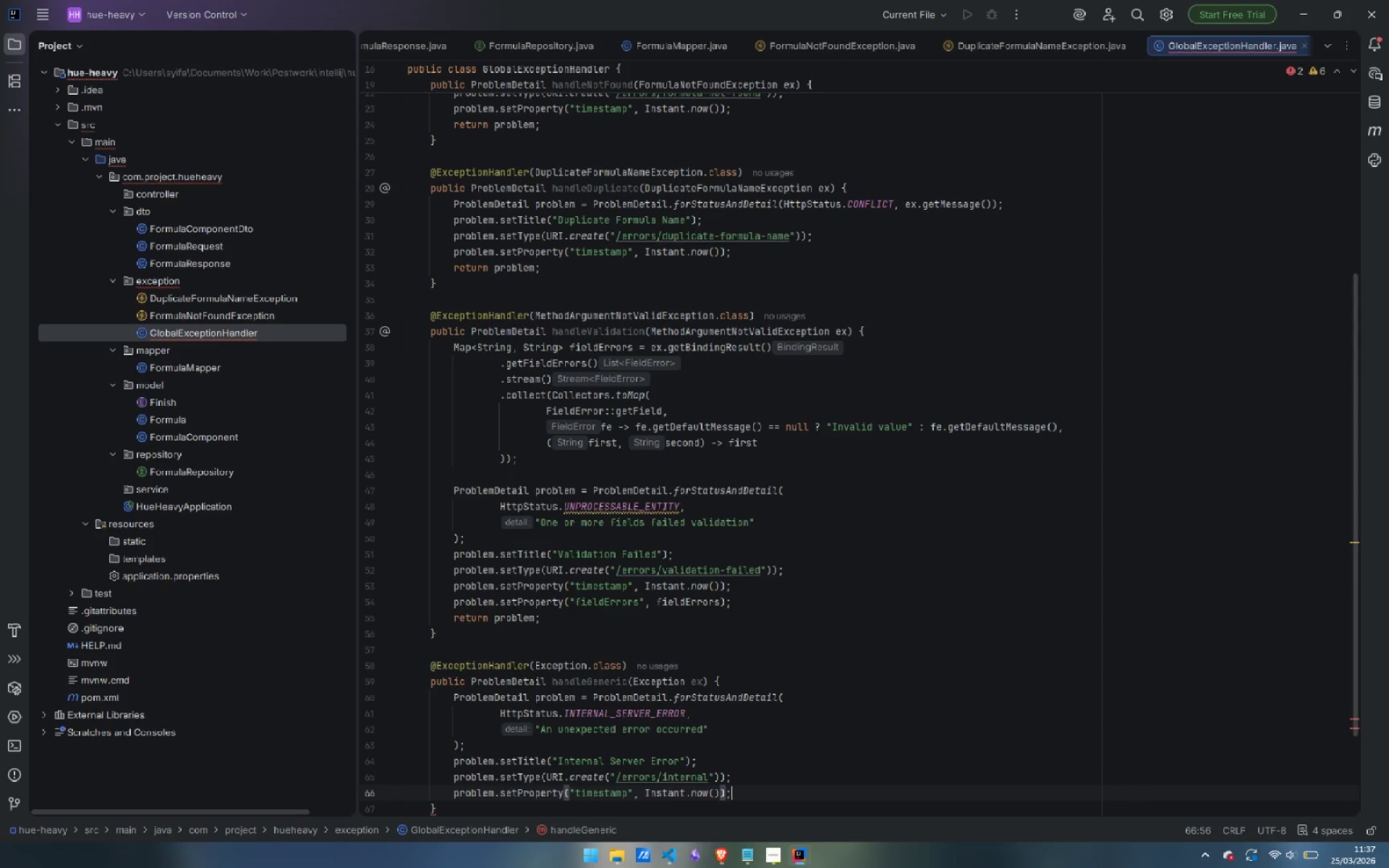 
key(Semicolon)
 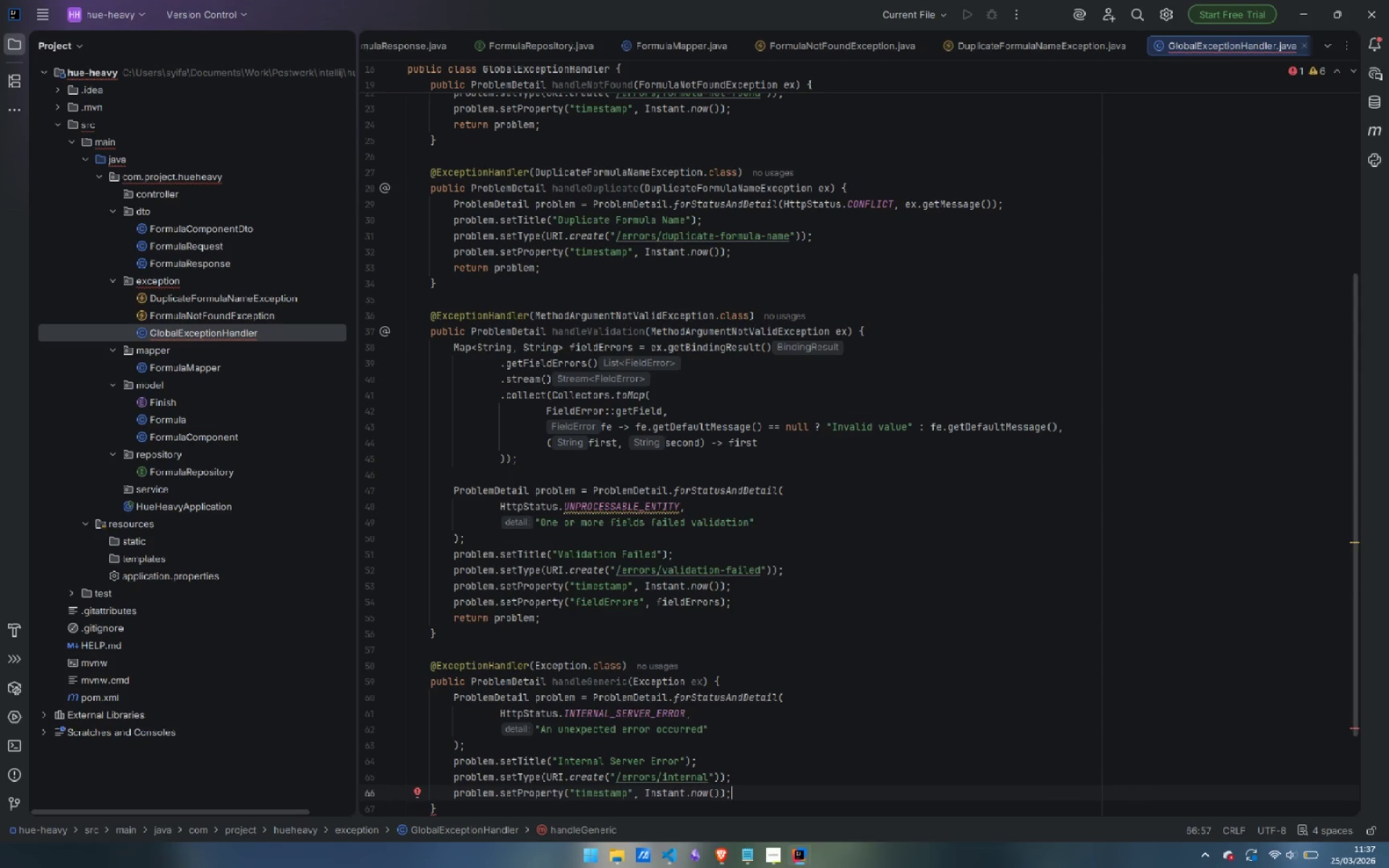 
key(Enter)
 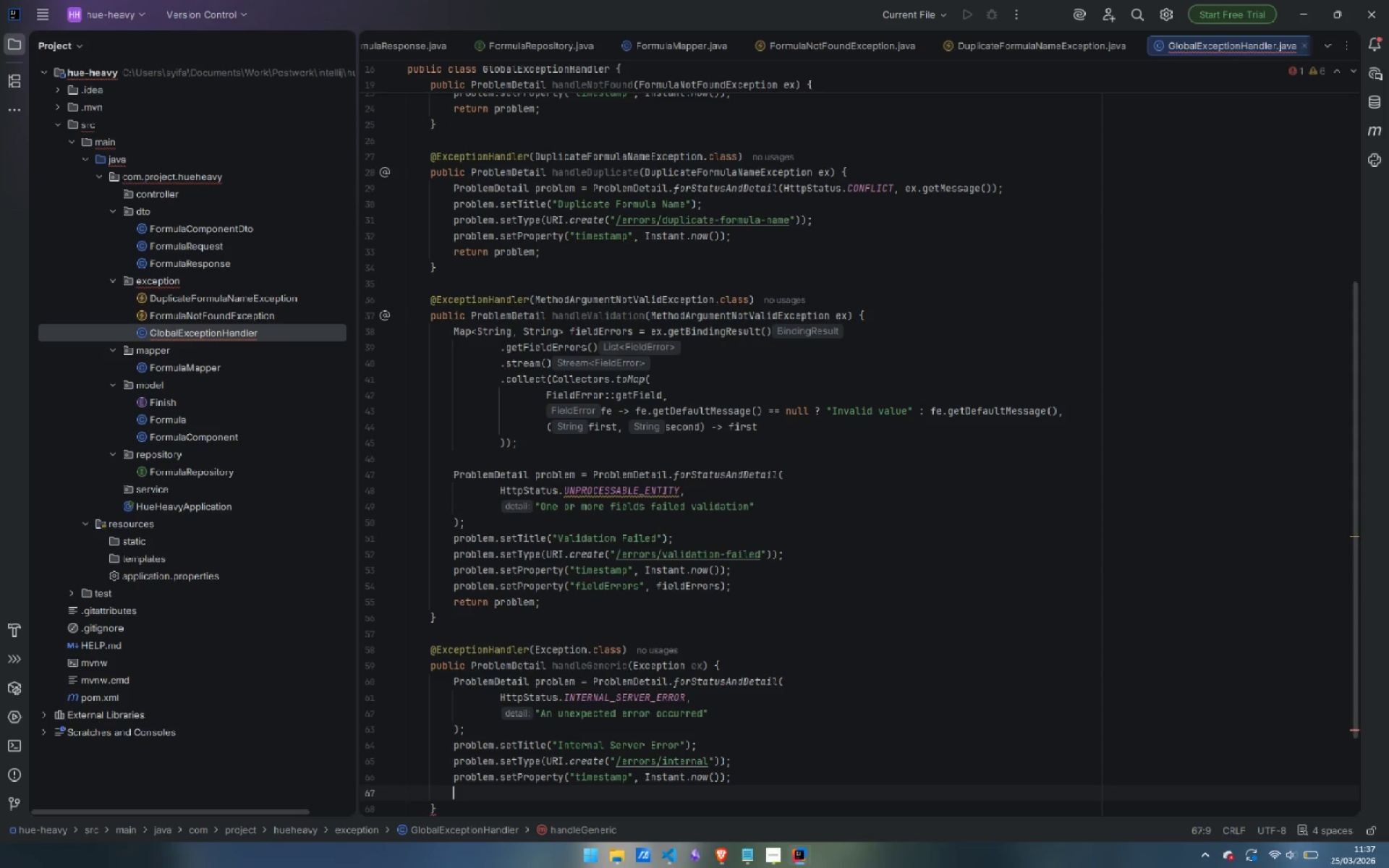 
type(return problem;)
 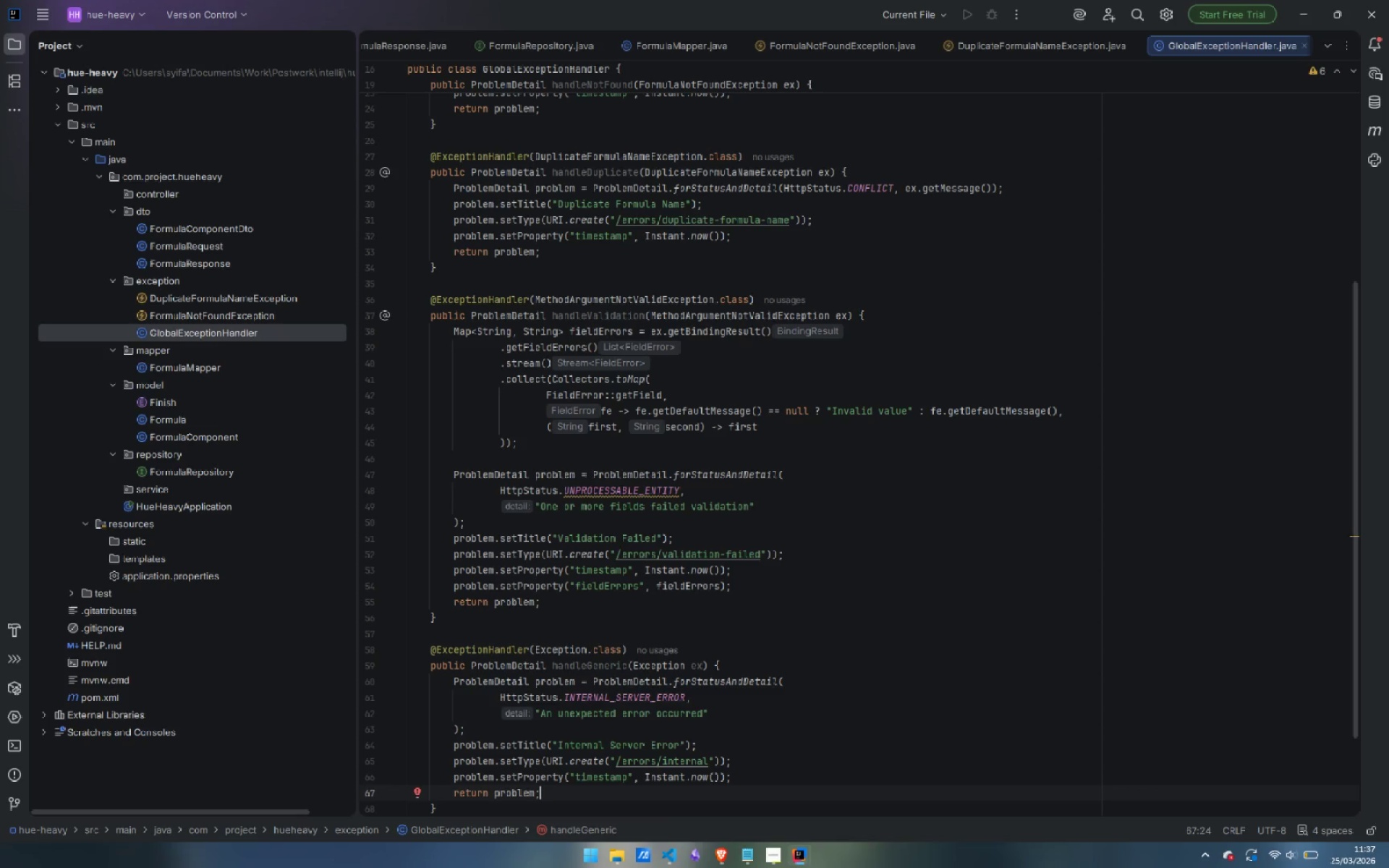 
wait(17.8)
 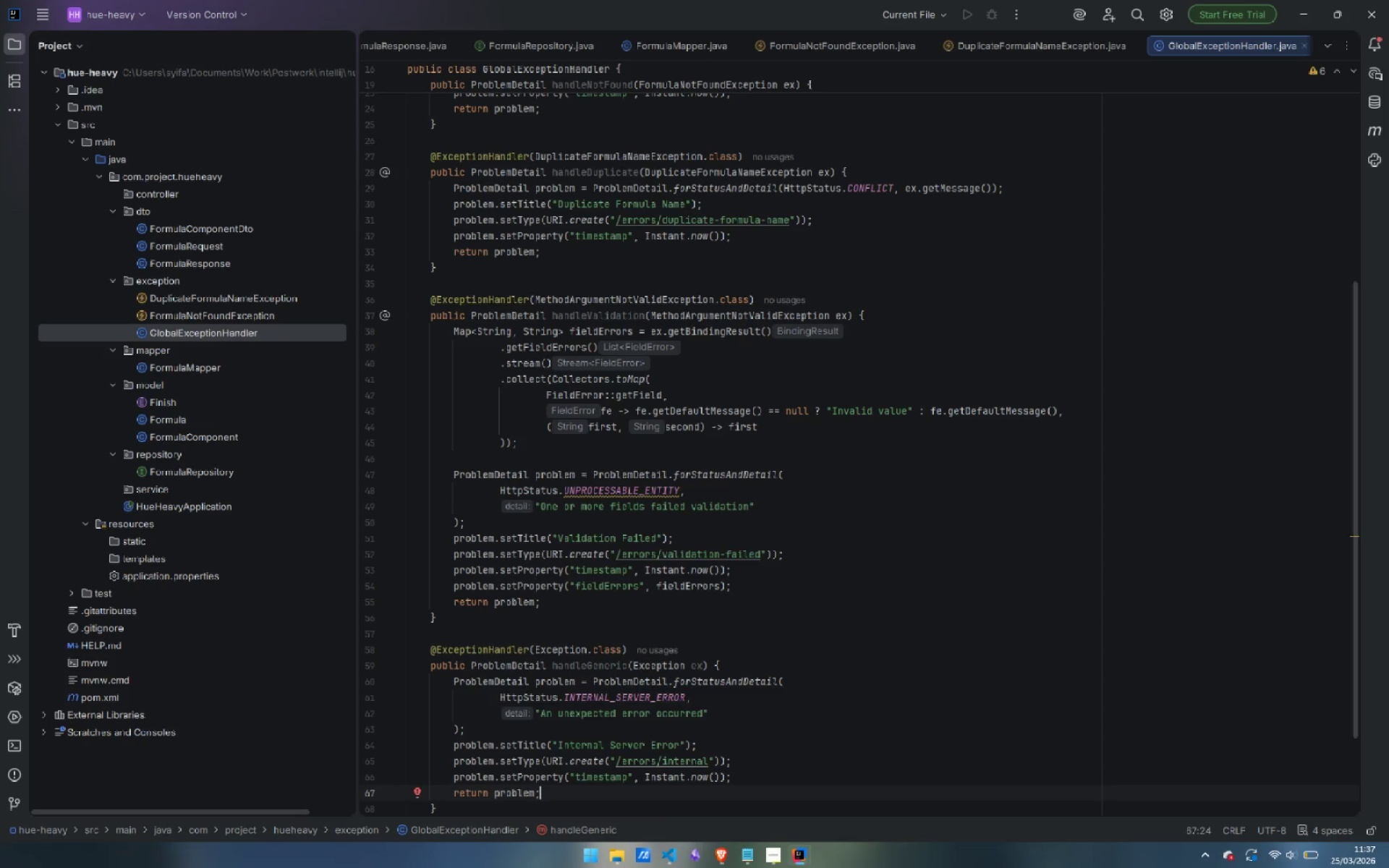 
scroll: coordinate [859, 380], scroll_direction: down, amount: 3.0
 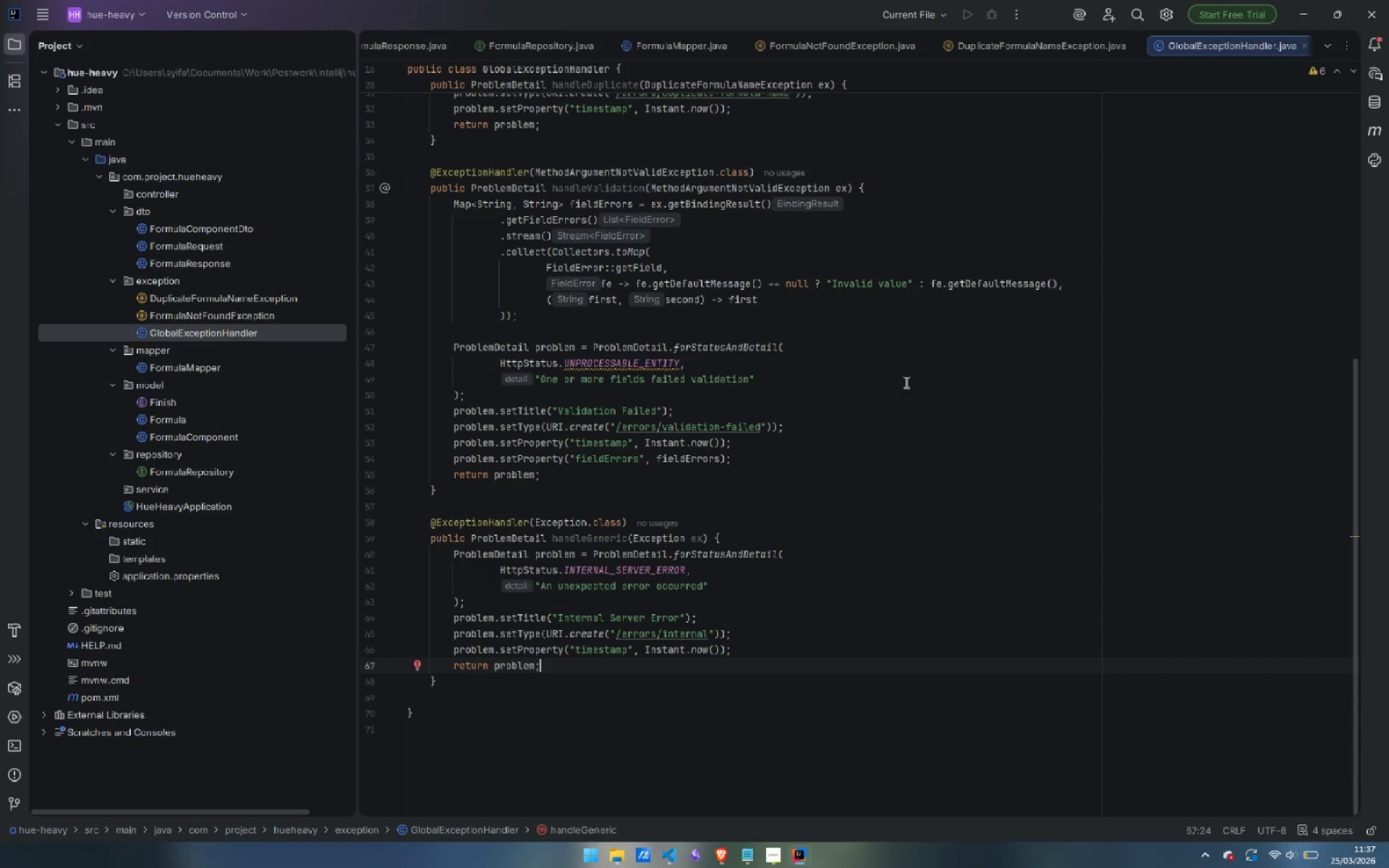 
scroll: coordinate [905, 383], scroll_direction: up, amount: 14.0
 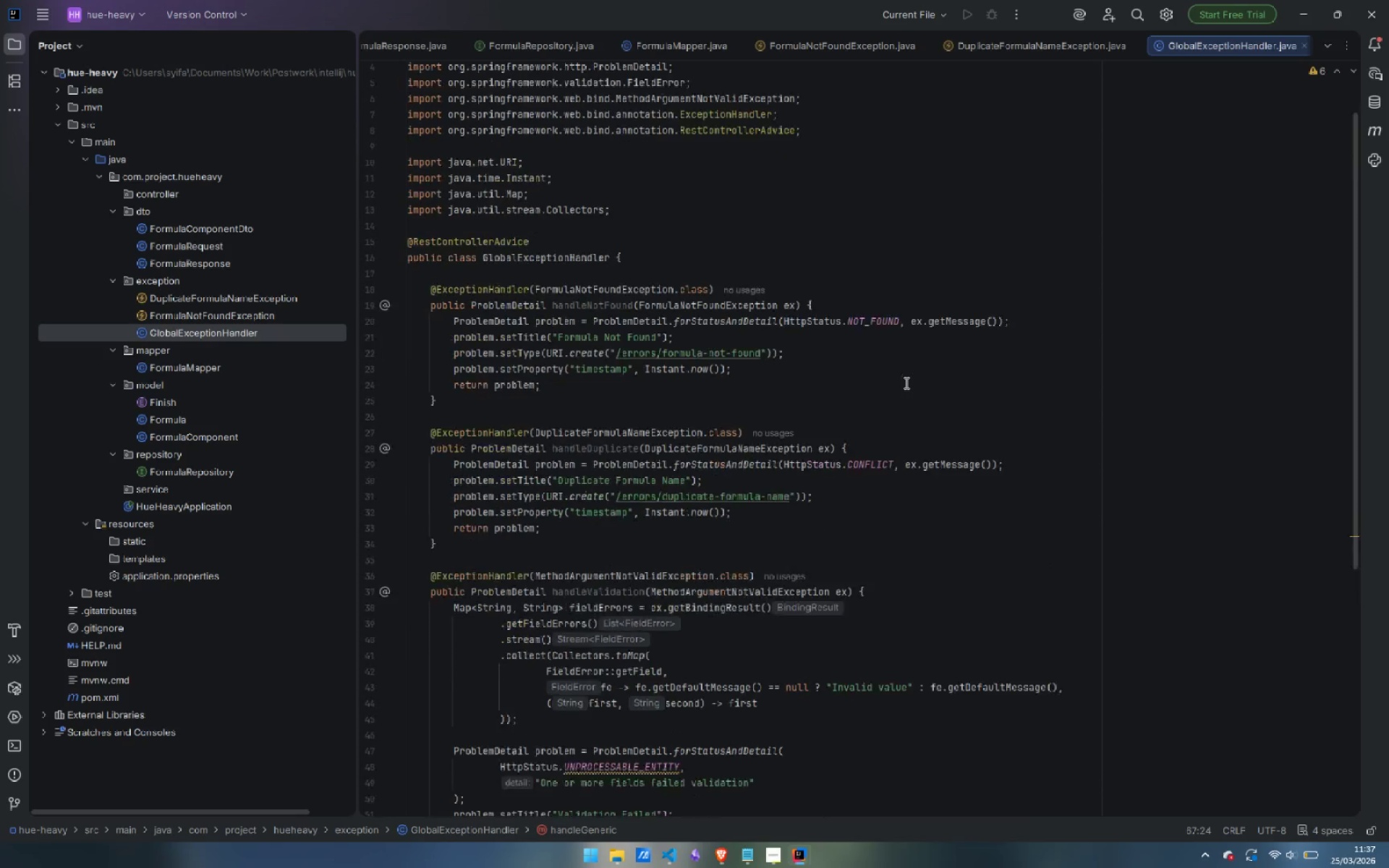 
scroll: coordinate [905, 383], scroll_direction: down, amount: 11.0
 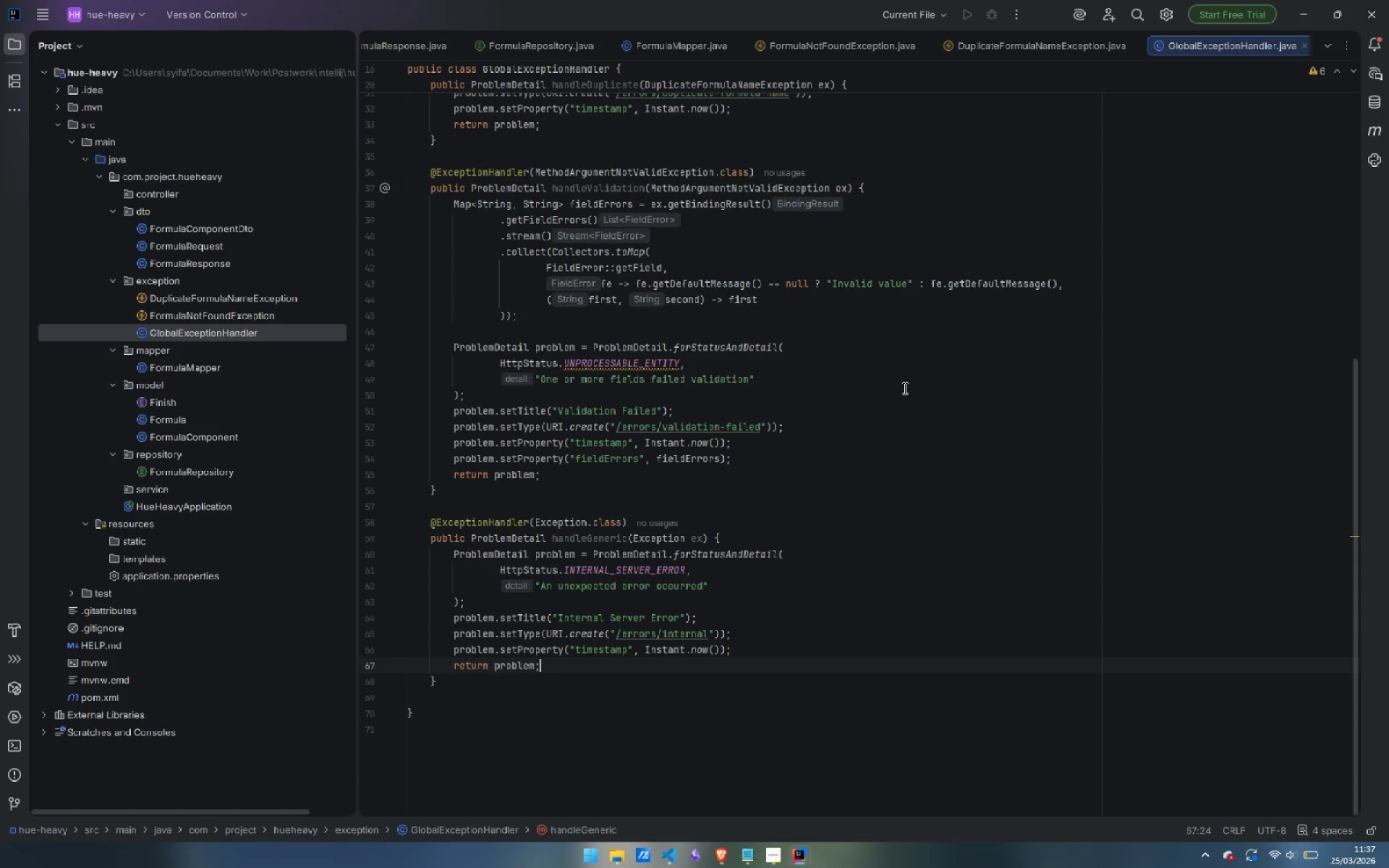 
wait(13.13)
 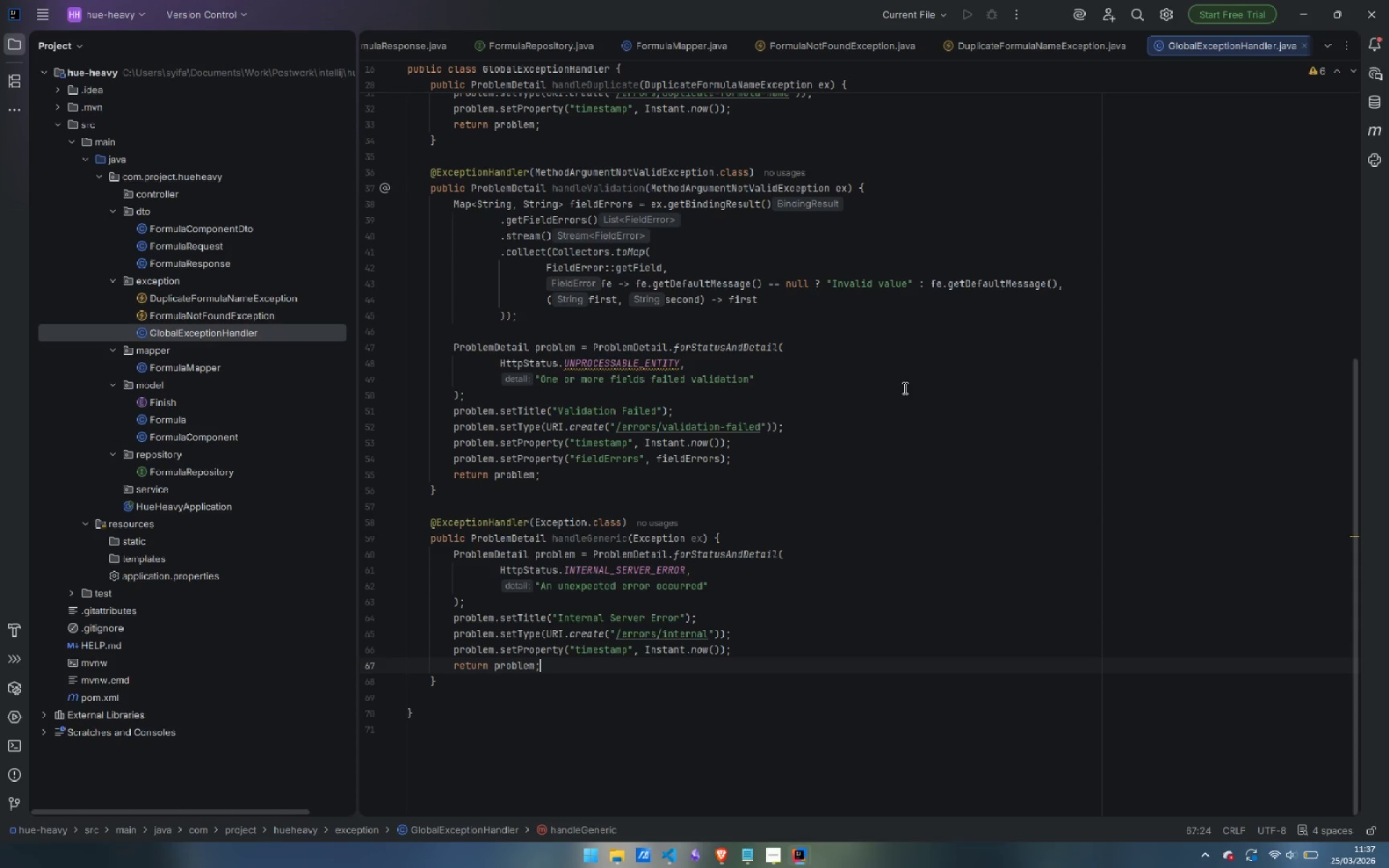 
left_click([767, 854])